 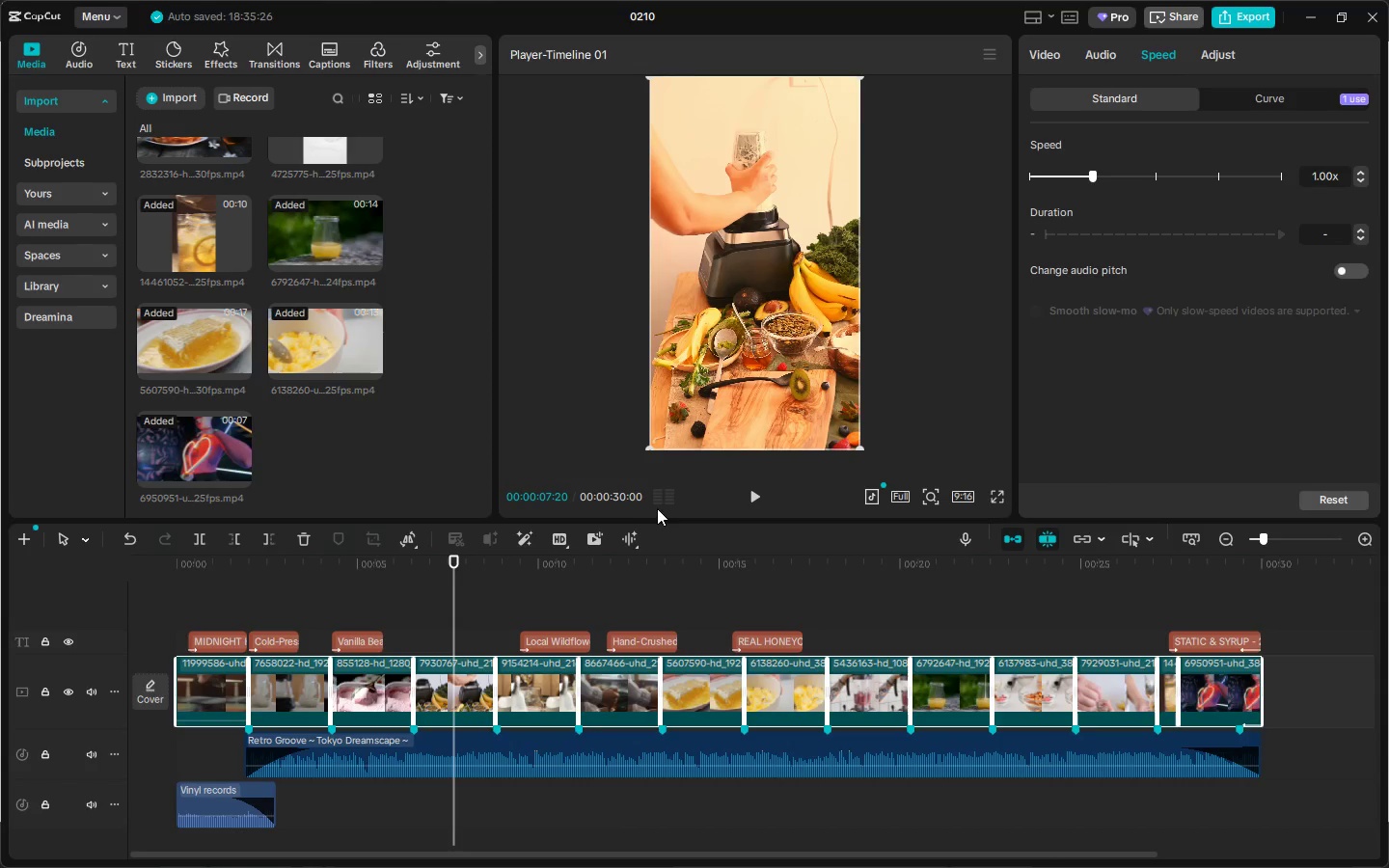 
key(Control+Z)
 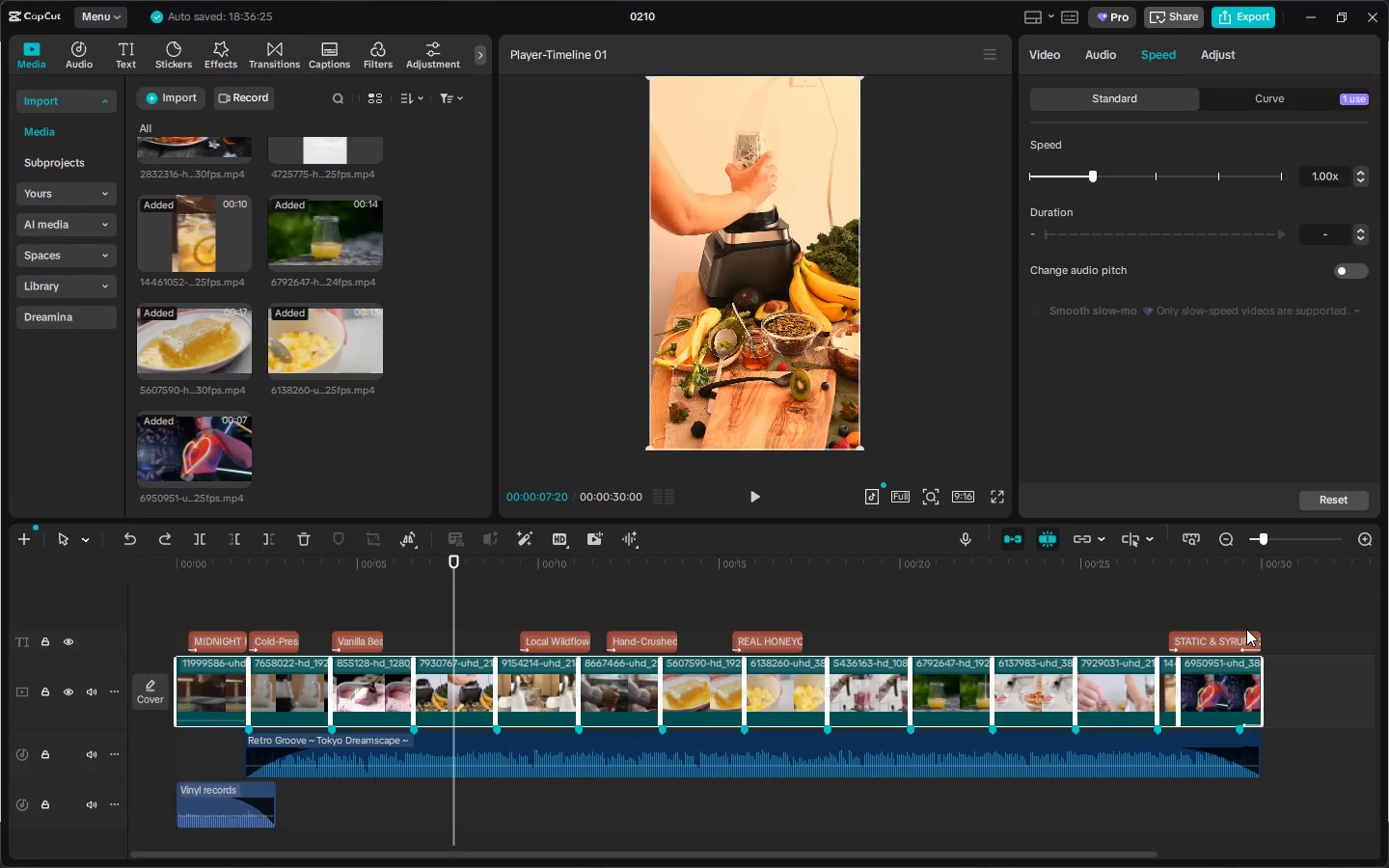 
key(Control+Z)
 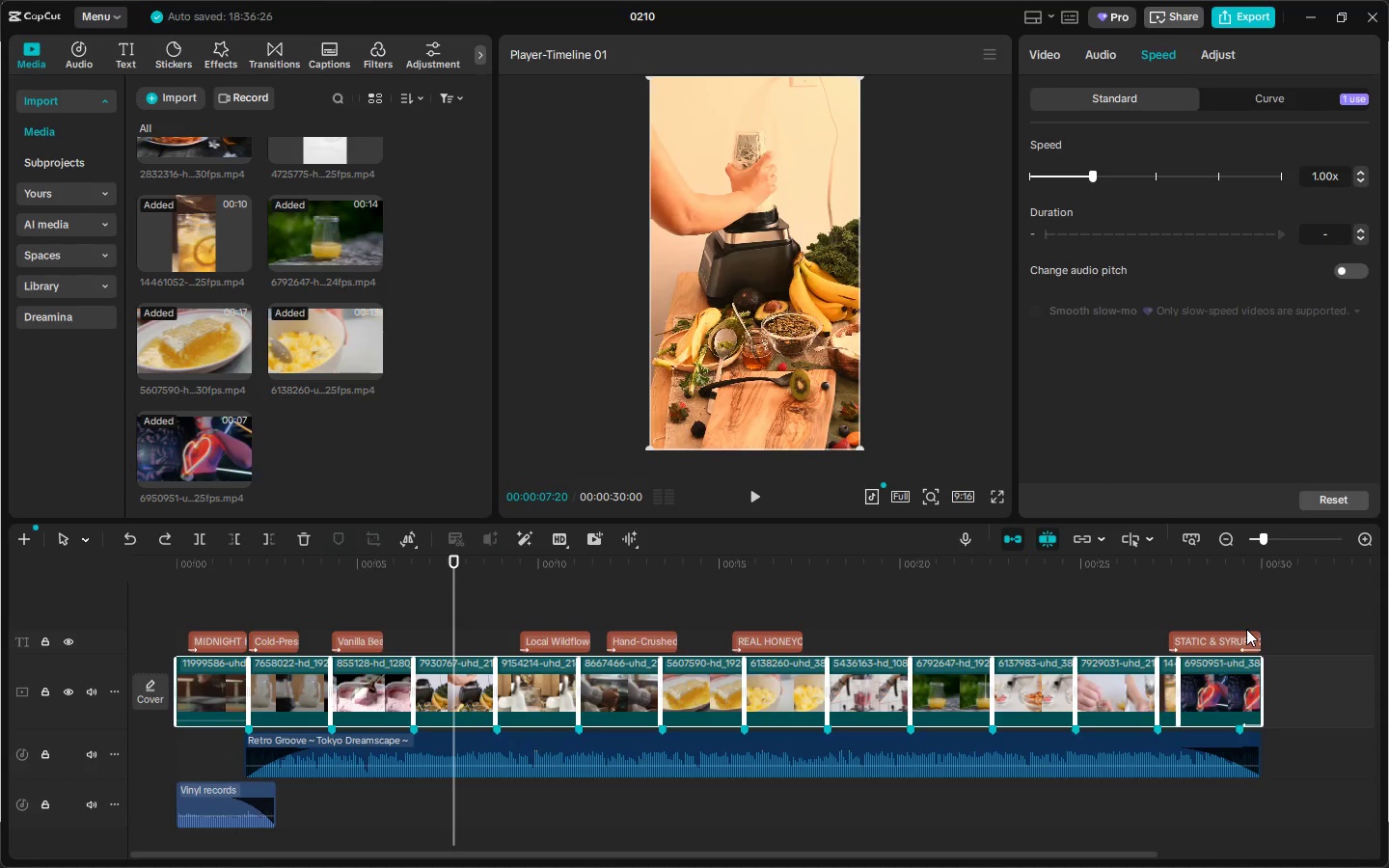 
key(Control+Z)
 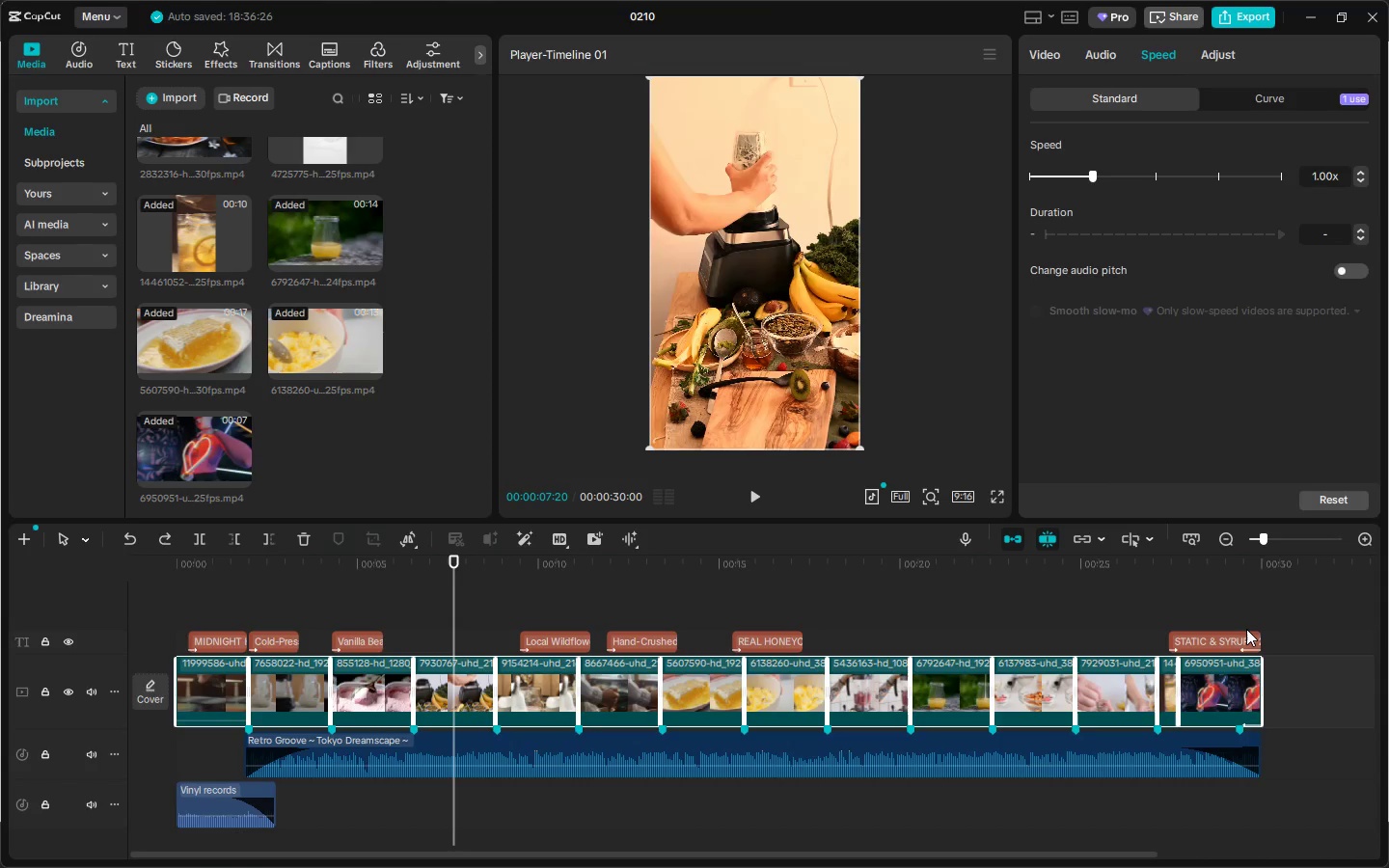 
key(Control+Z)
 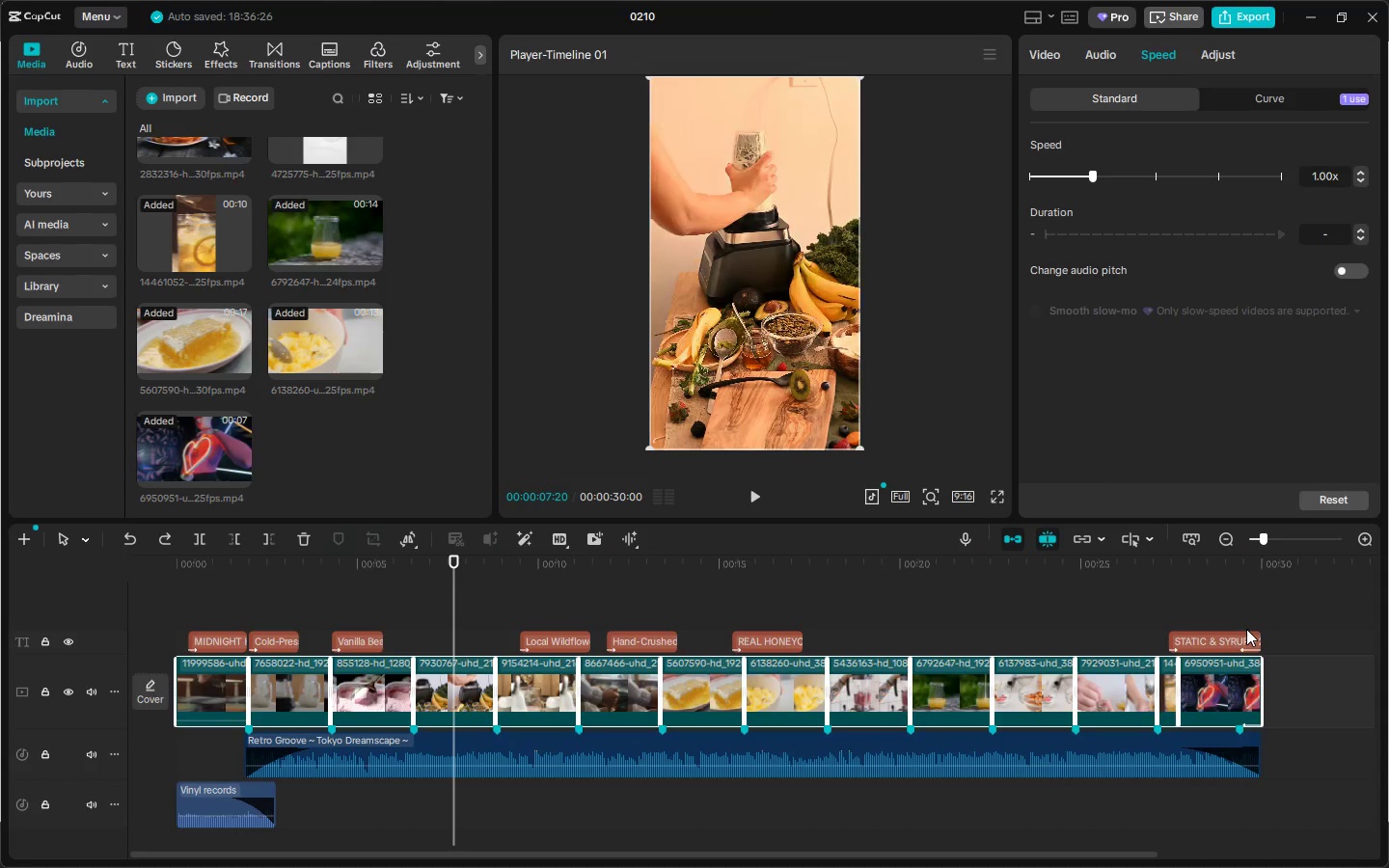 
key(Control+Z)
 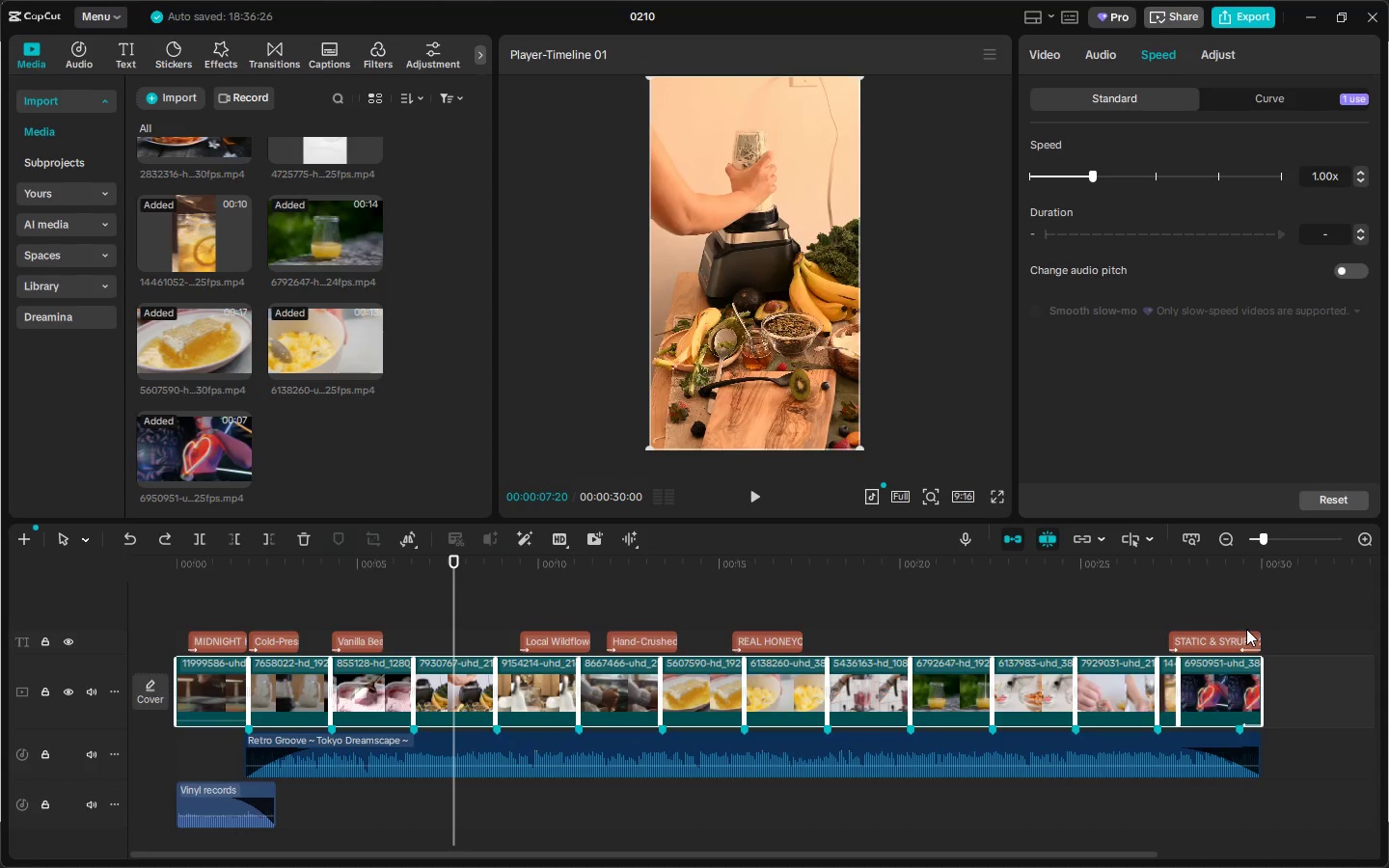 
key(Control+Z)
 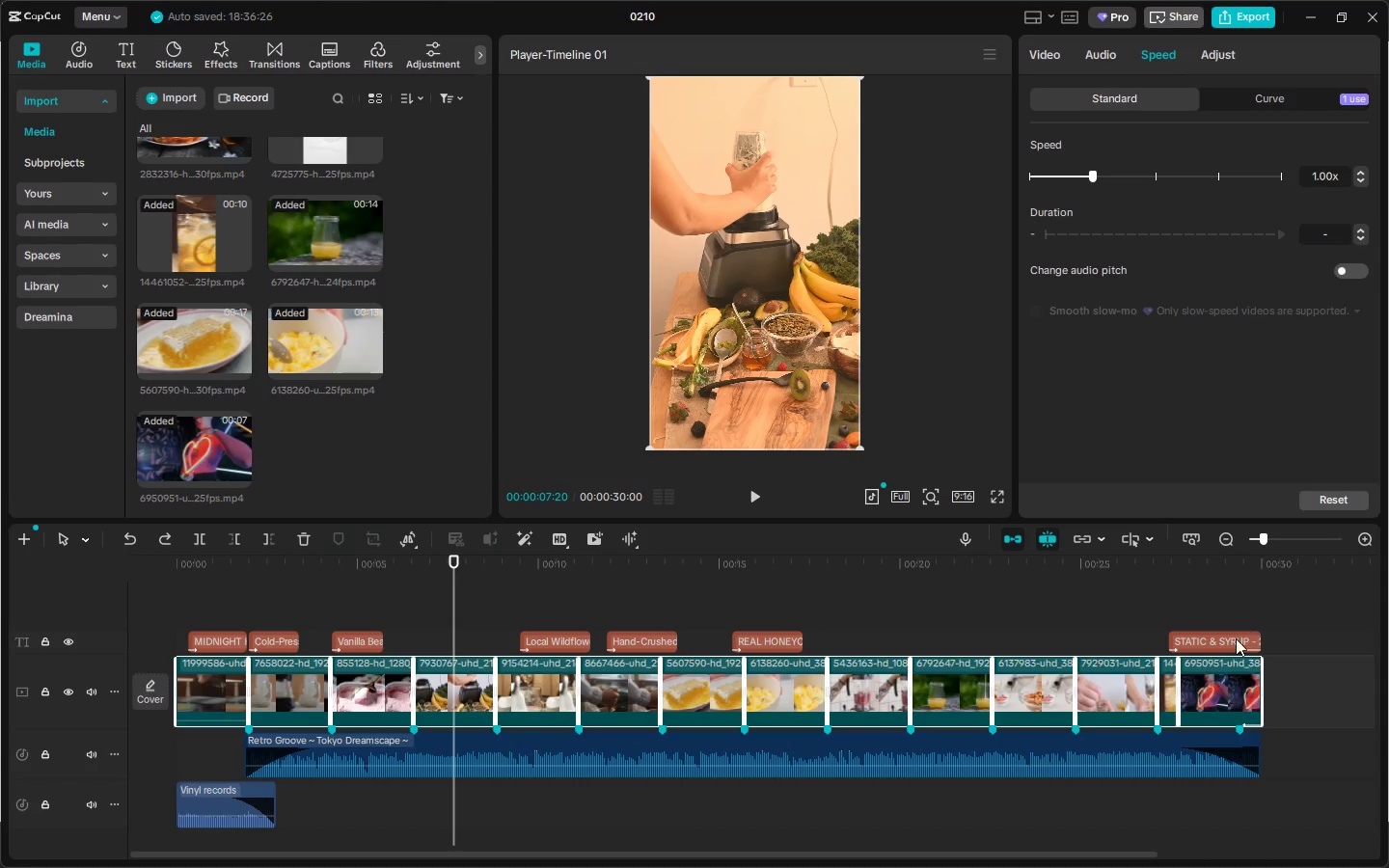 
key(Control+Z)
 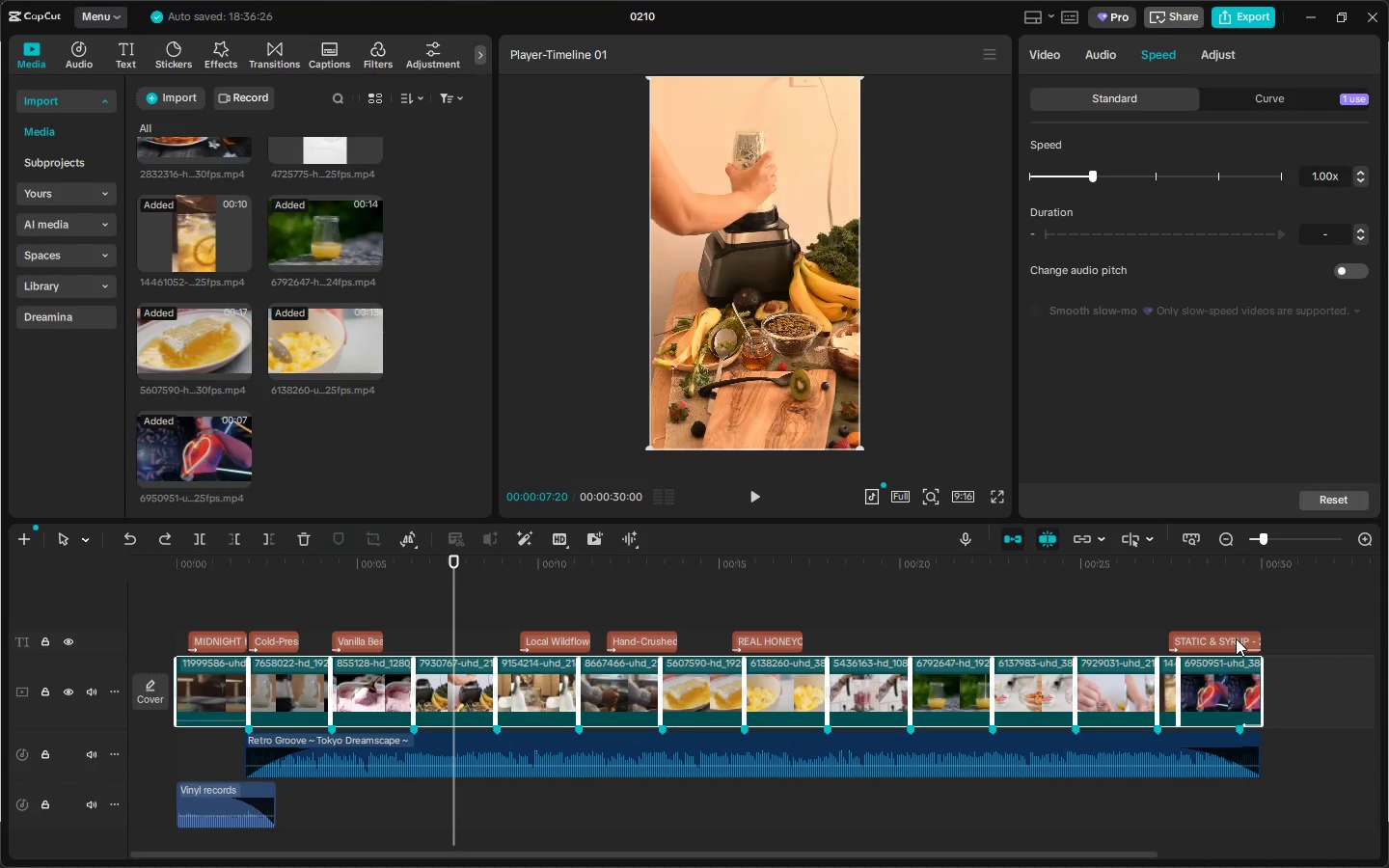 
key(Control+Z)
 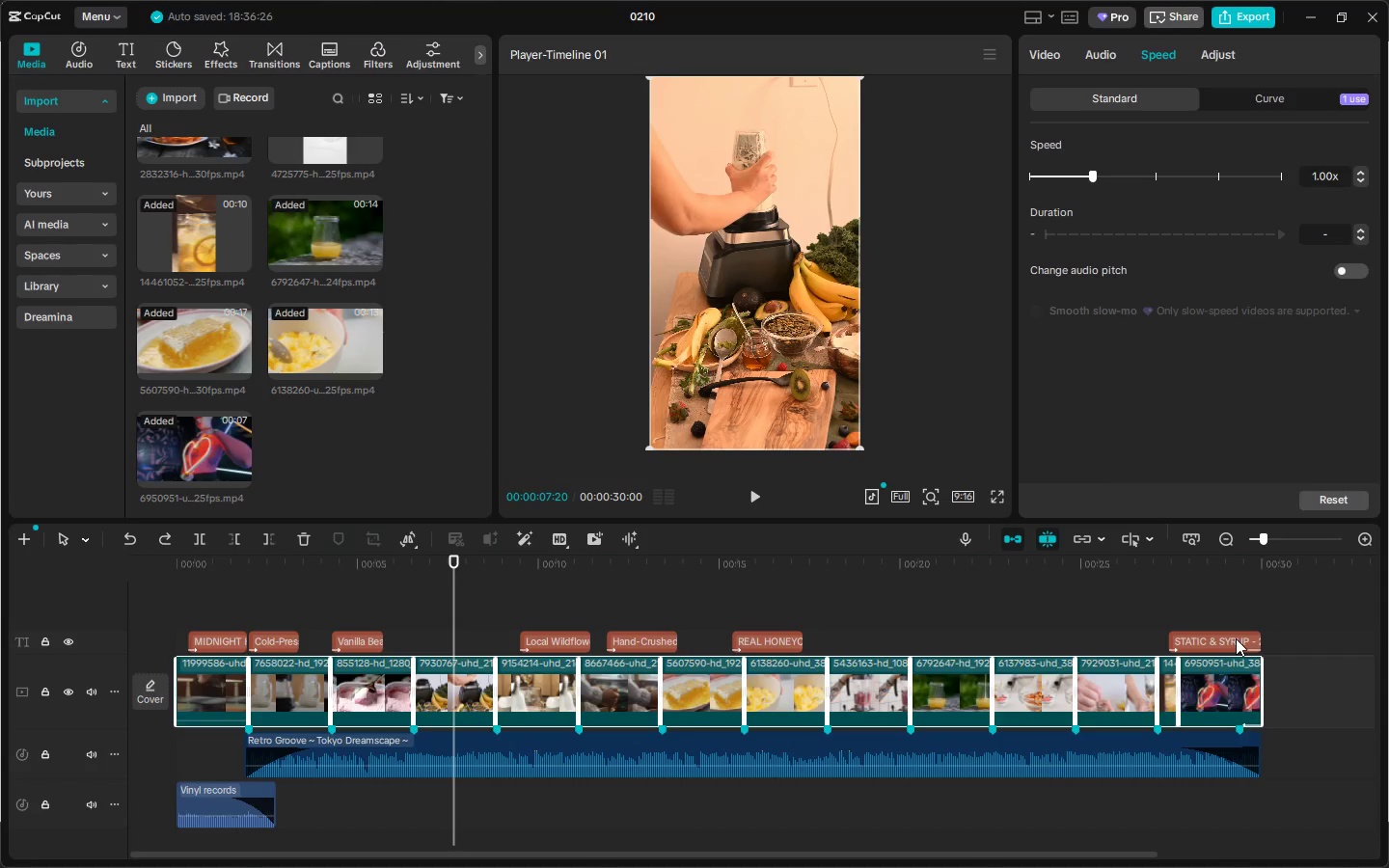 
key(Control+Z)
 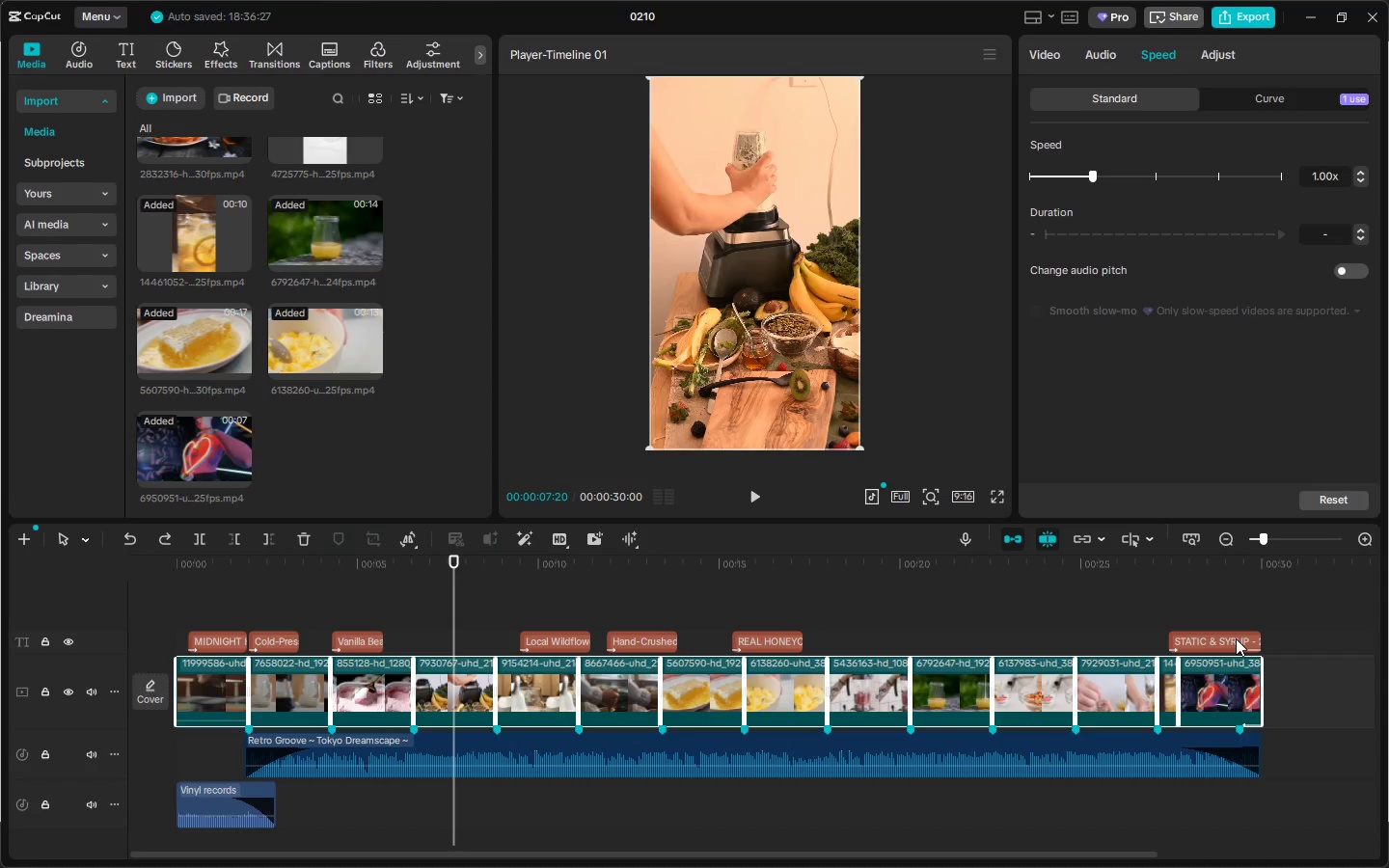 
key(Control+Z)
 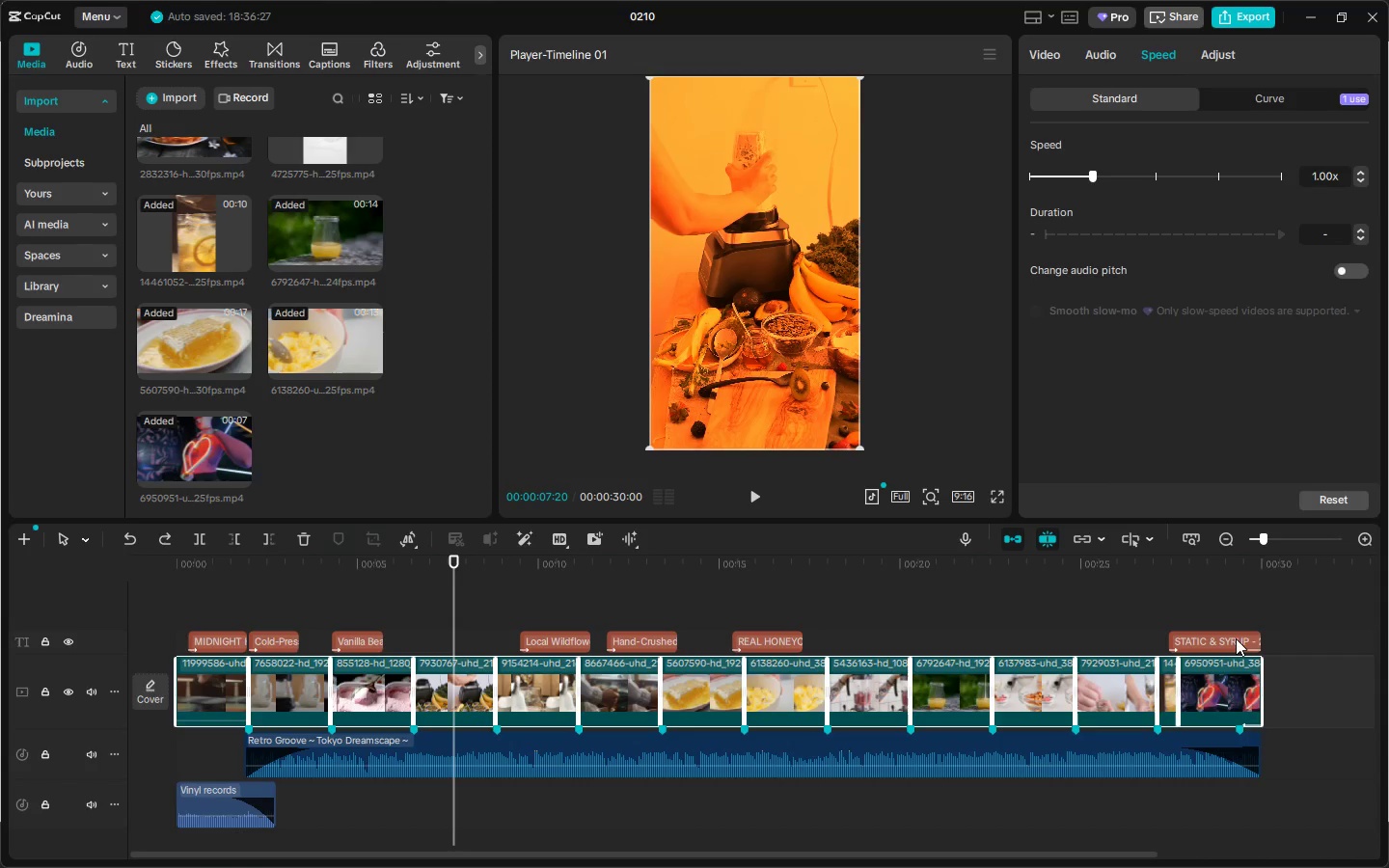 
key(Control+Z)
 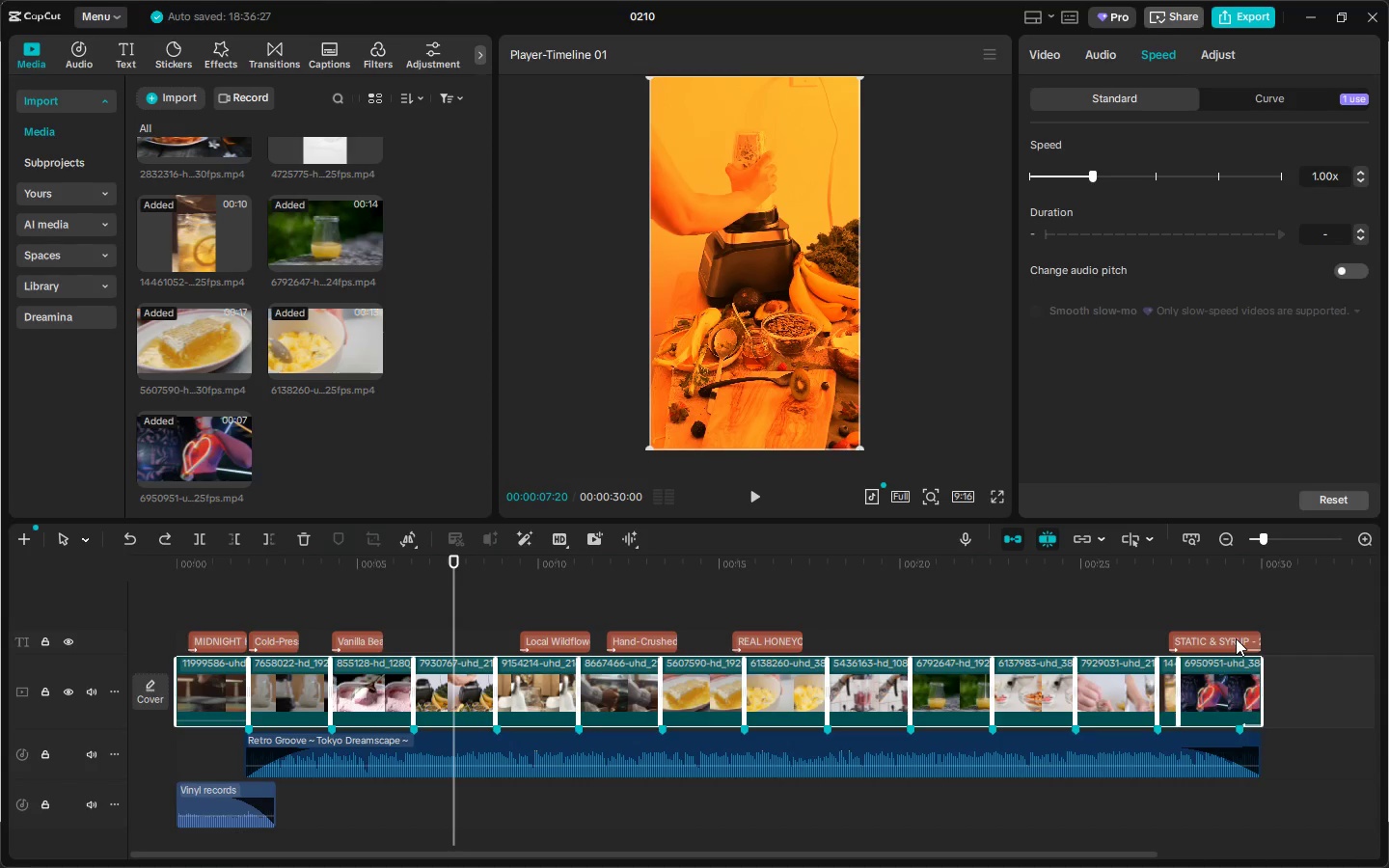 
key(Control+Z)
 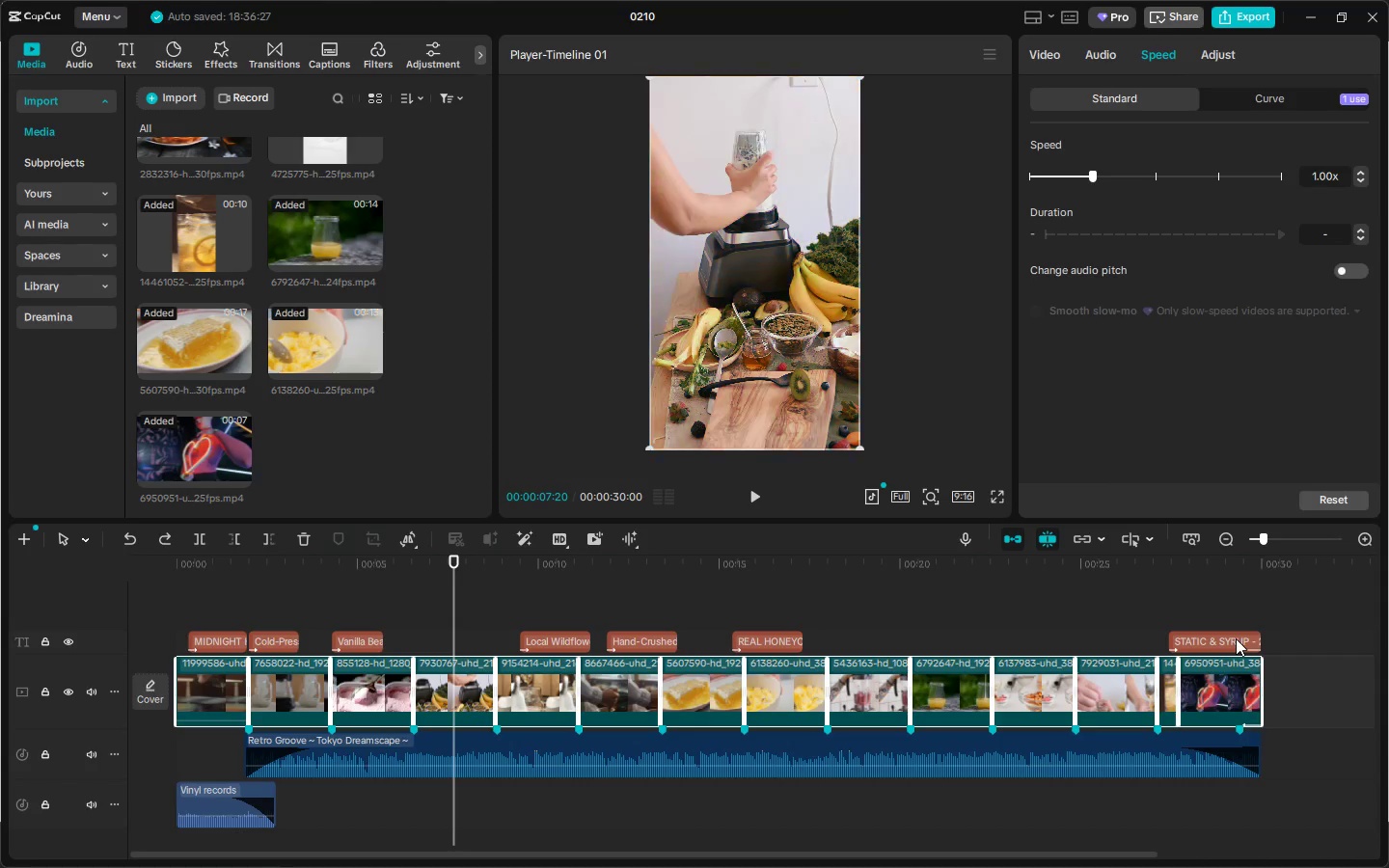 
key(Control+Z)
 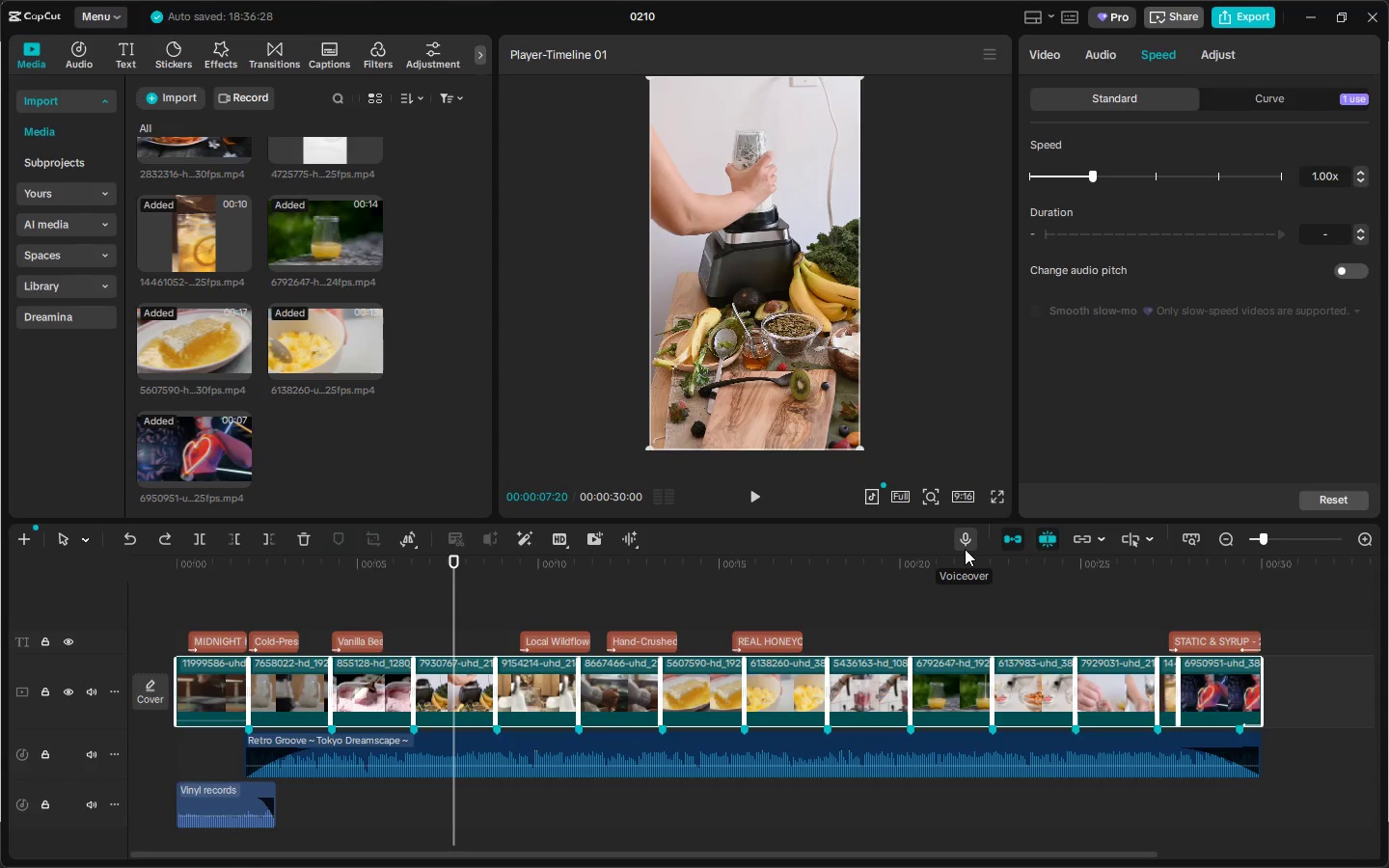 
wait(45.34)
 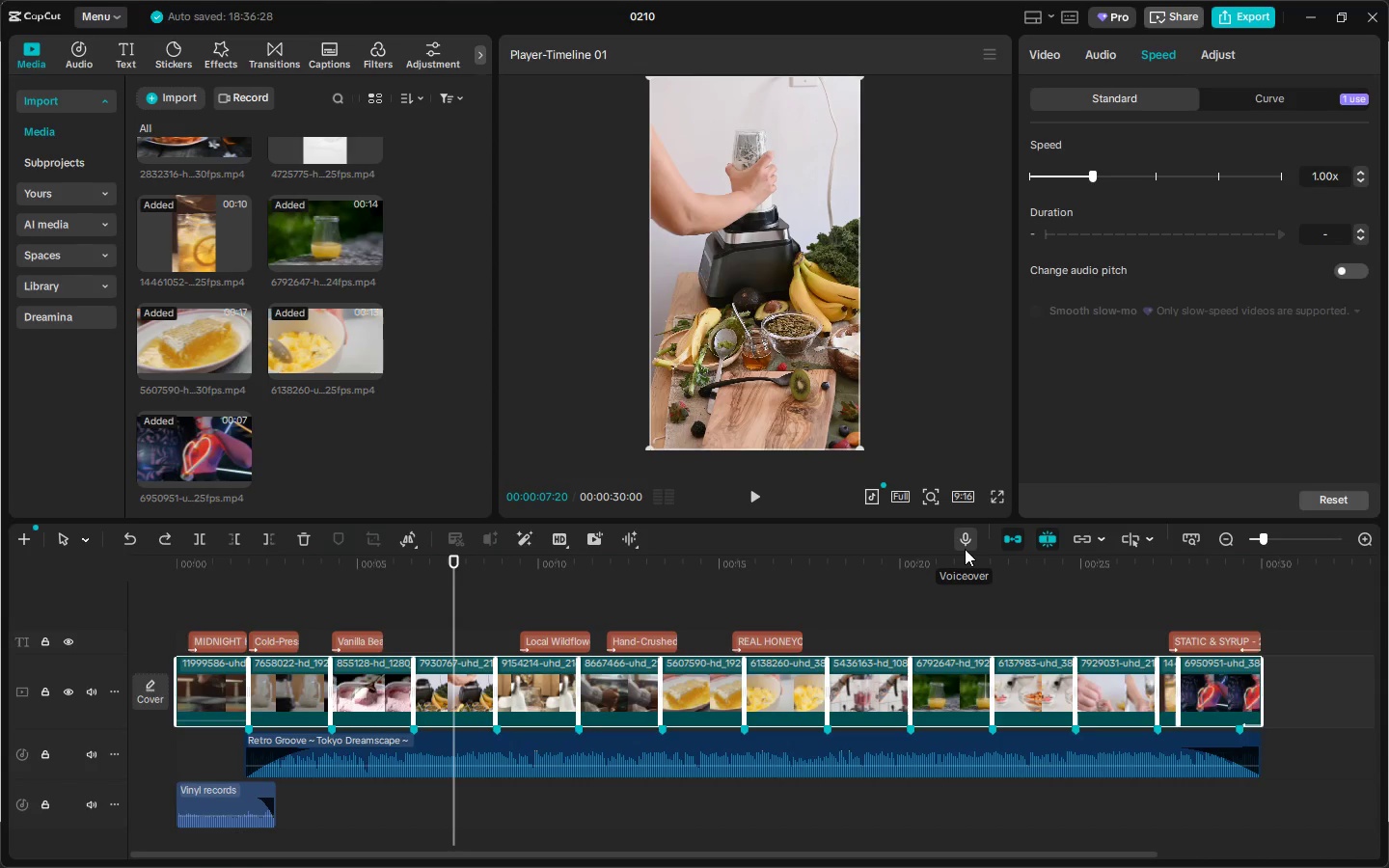 
left_click([1213, 62])
 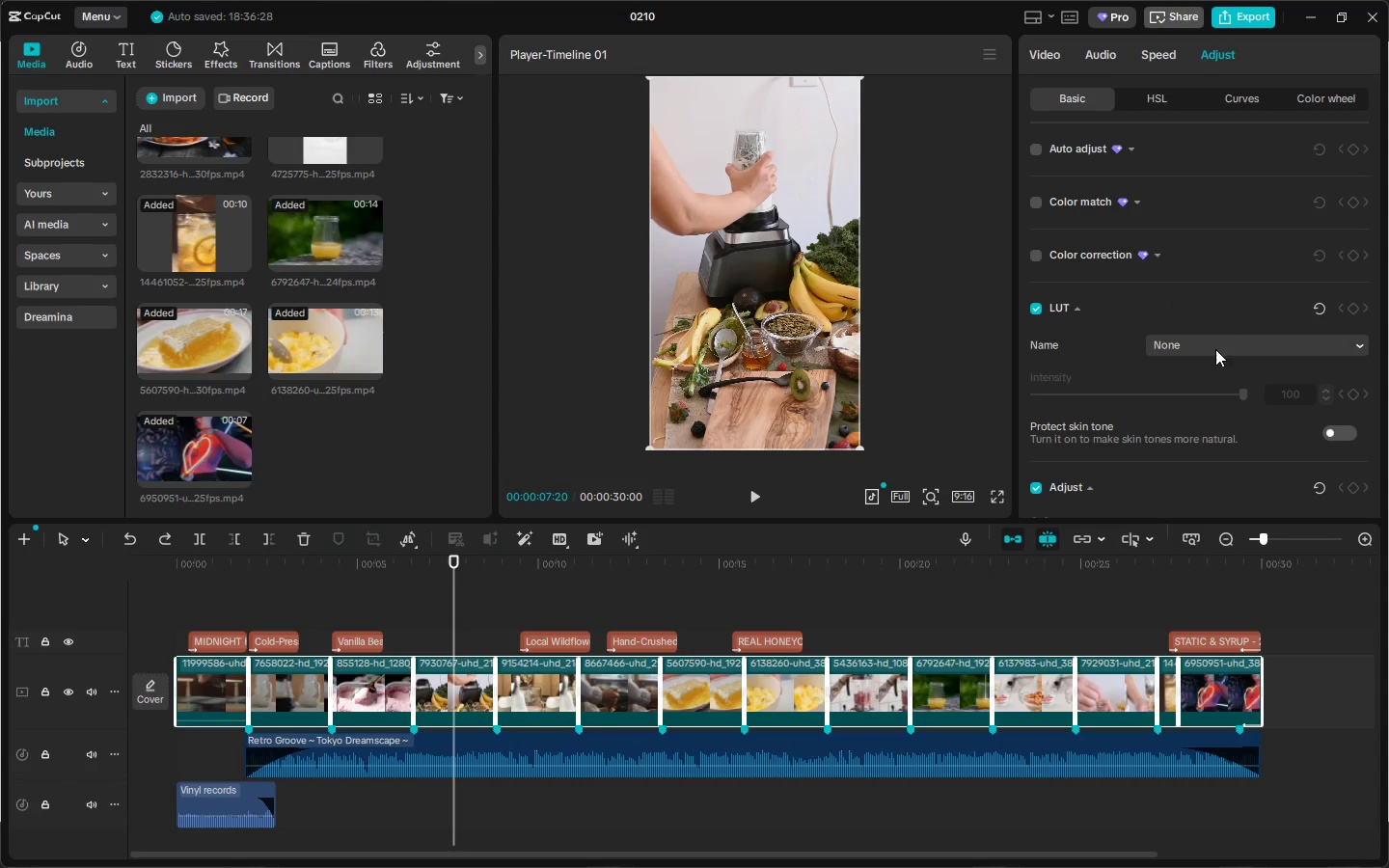 
scroll: coordinate [1203, 359], scroll_direction: down, amount: 21.0
 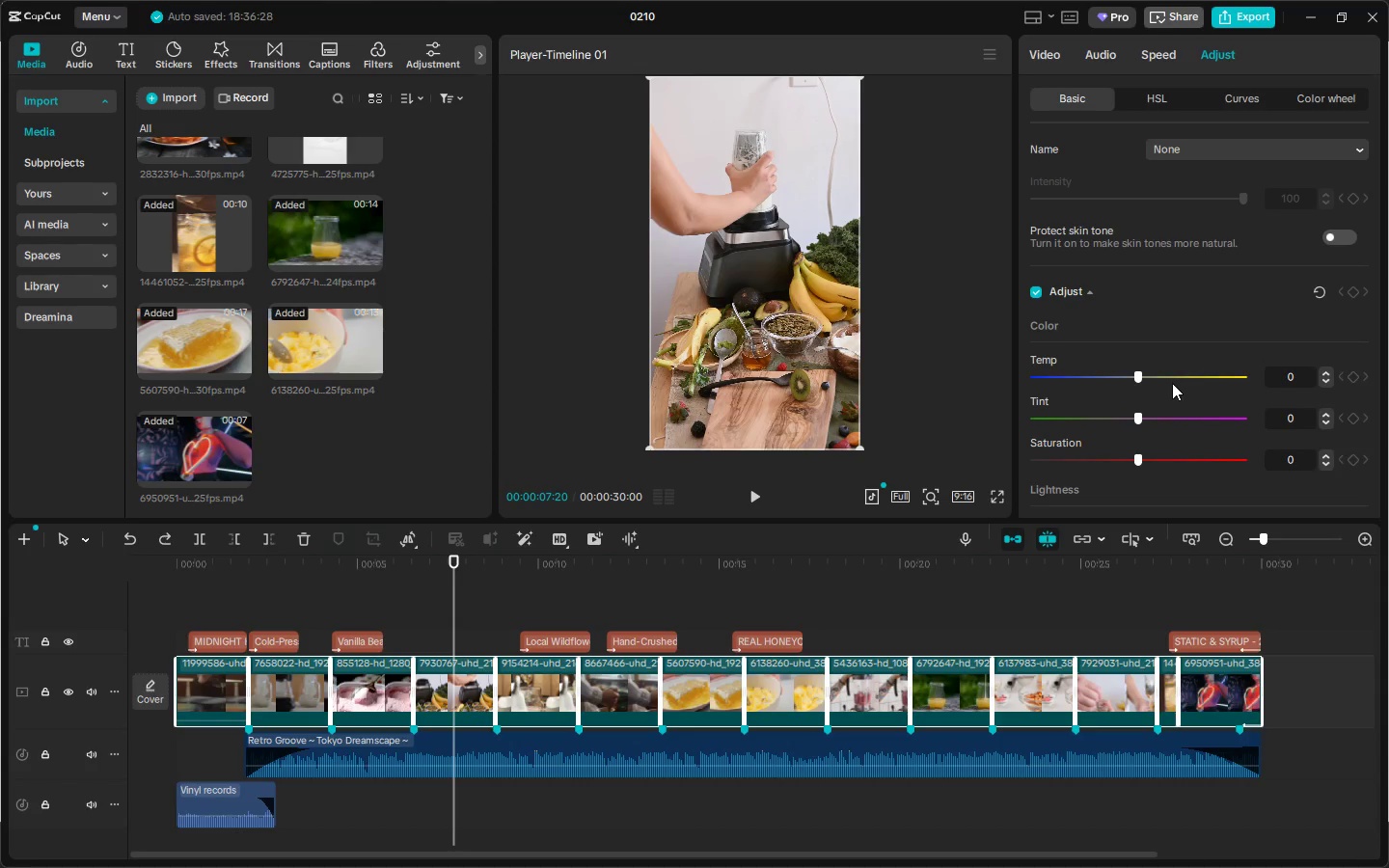 
left_click_drag(start_coordinate=[1136, 372], to_coordinate=[1196, 378])
 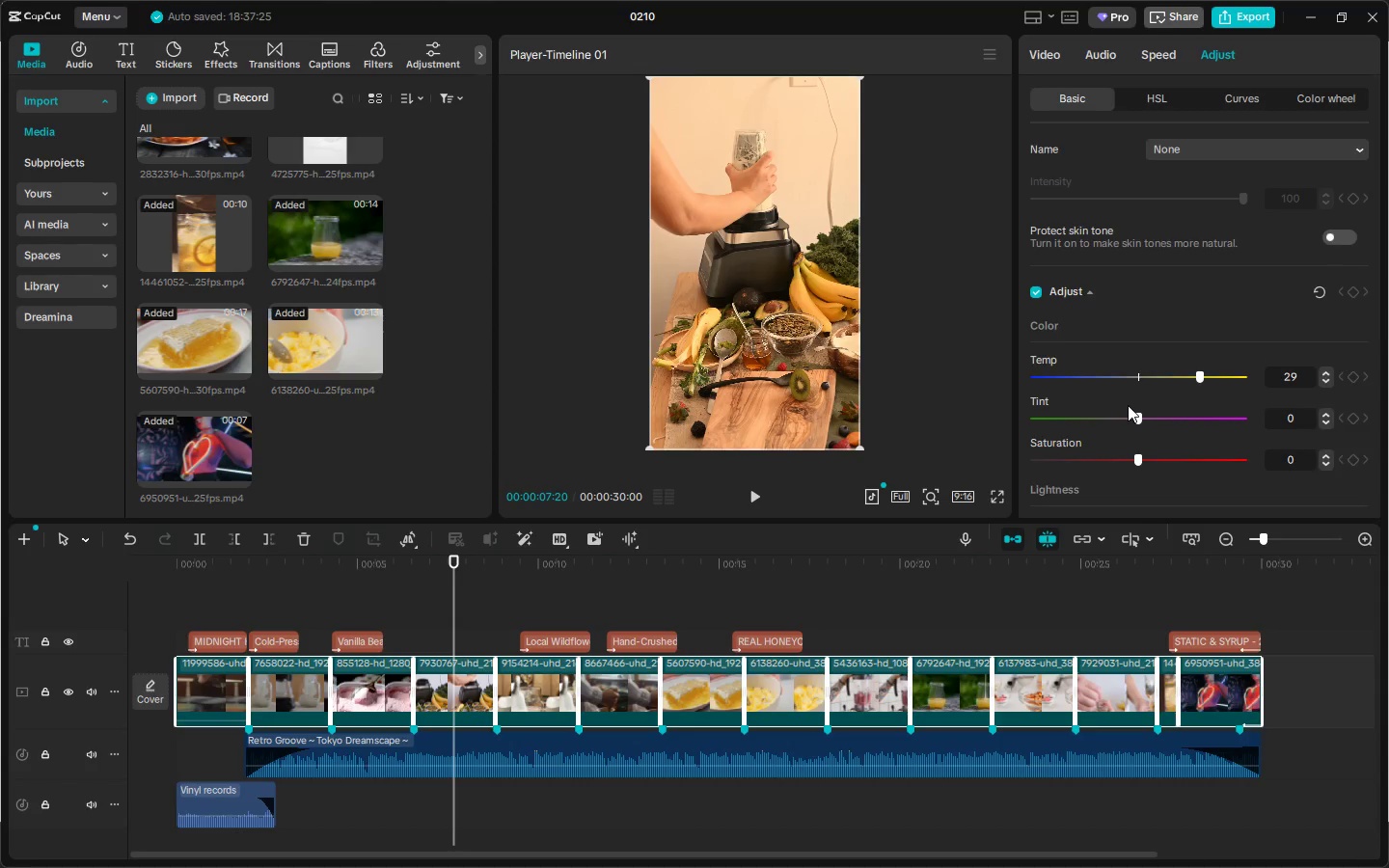 
scroll: coordinate [1128, 405], scroll_direction: down, amount: 4.0
 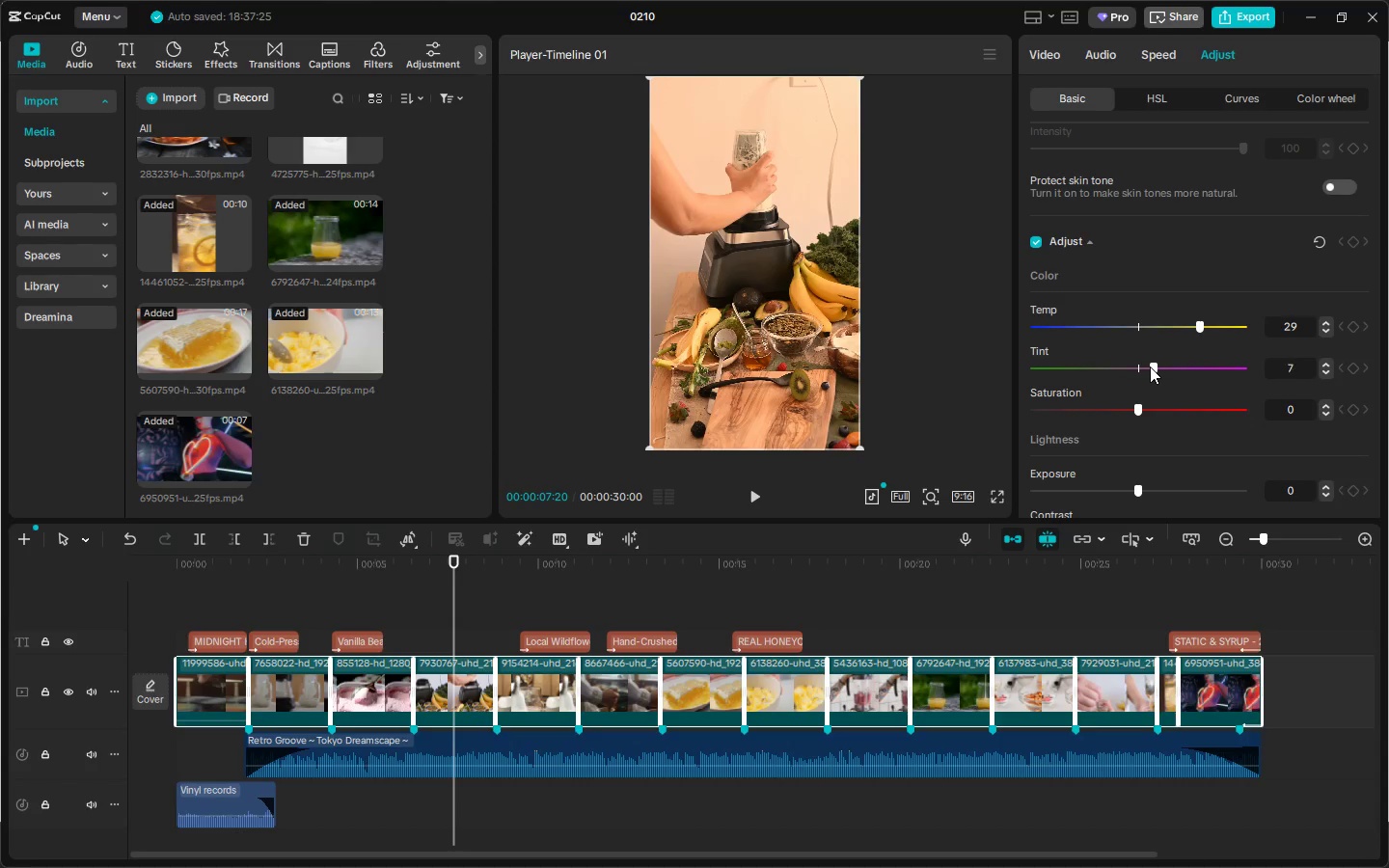 
wait(5.98)
 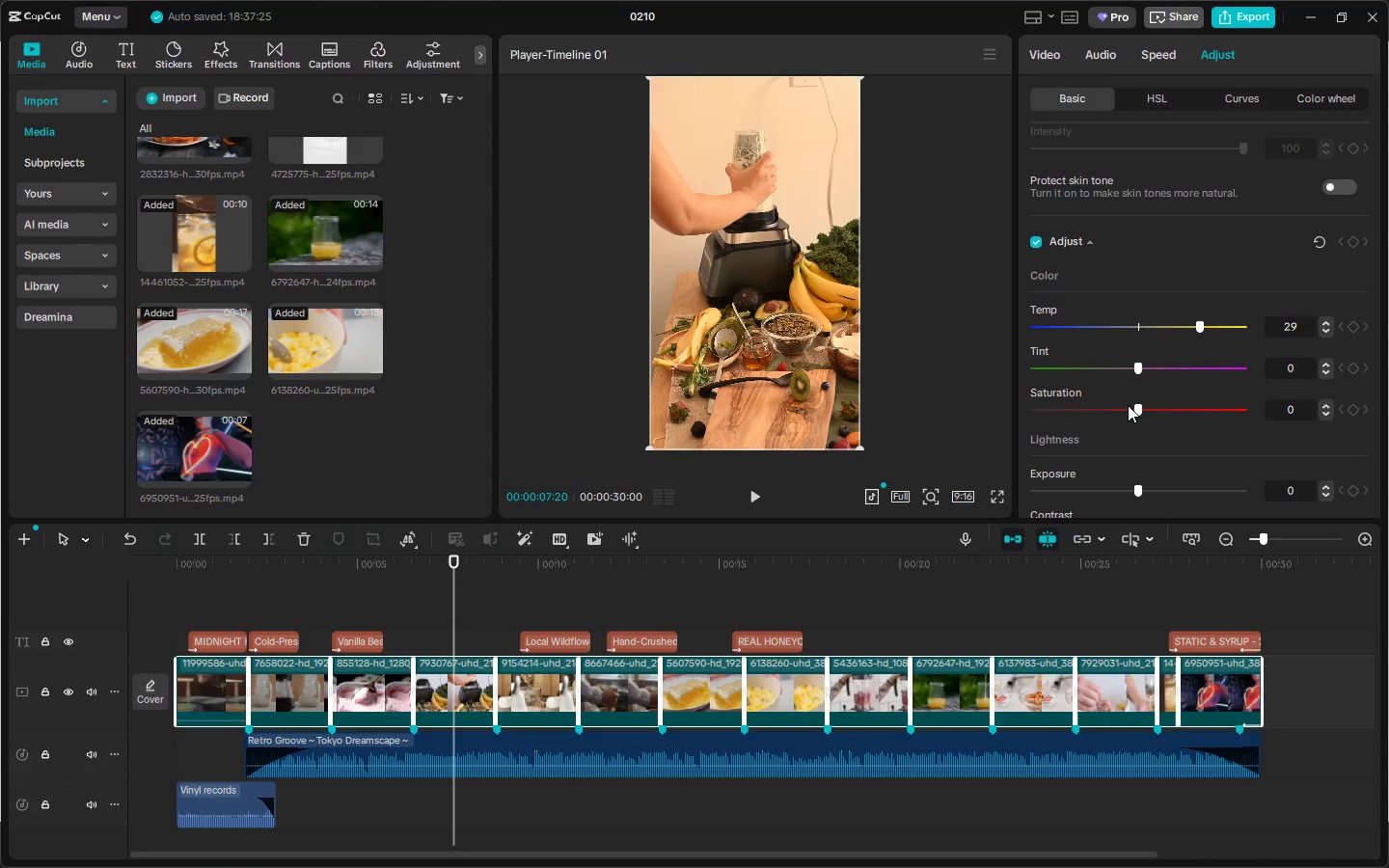 
scroll: coordinate [1143, 370], scroll_direction: down, amount: 9.0
 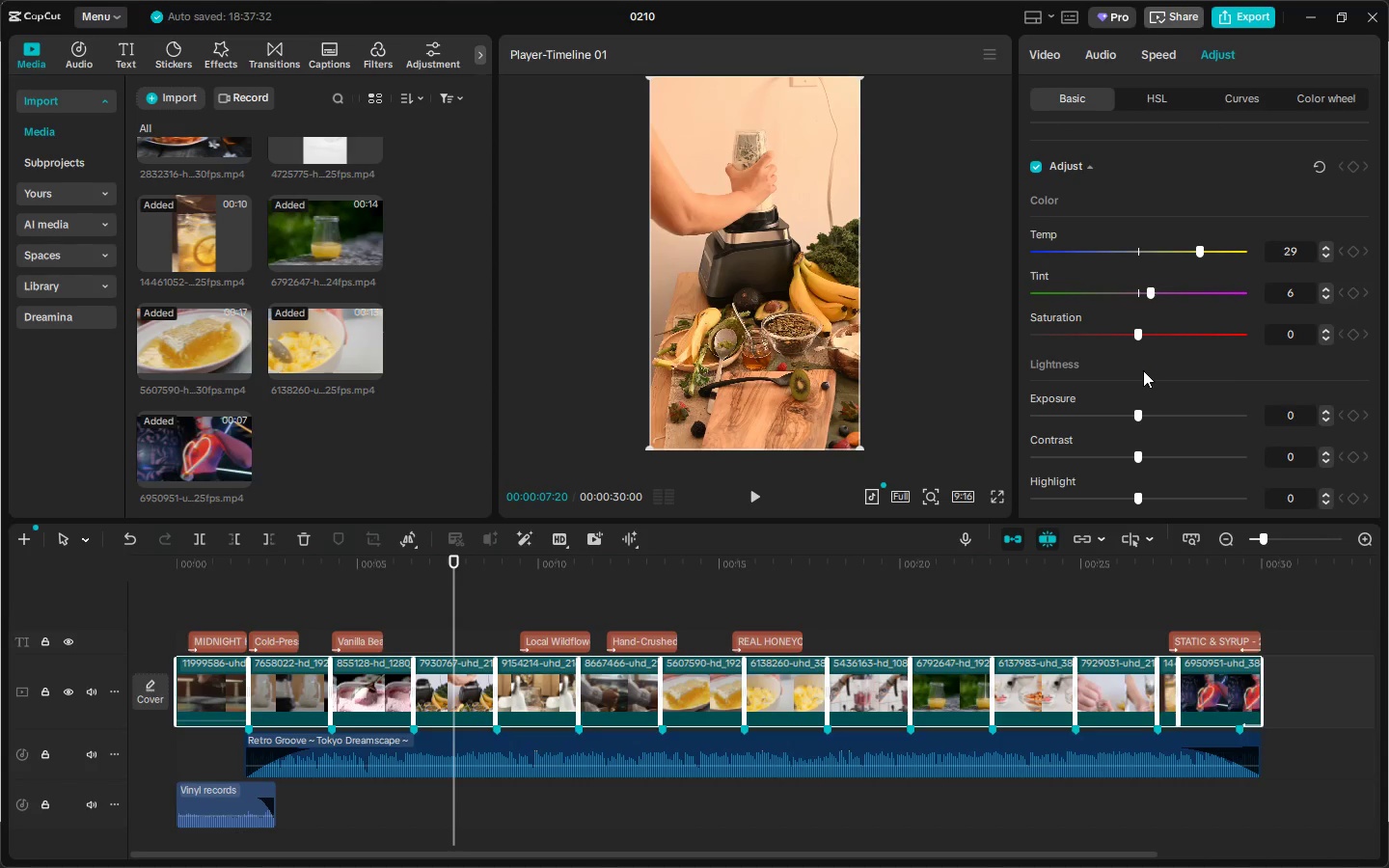 
wait(7.92)
 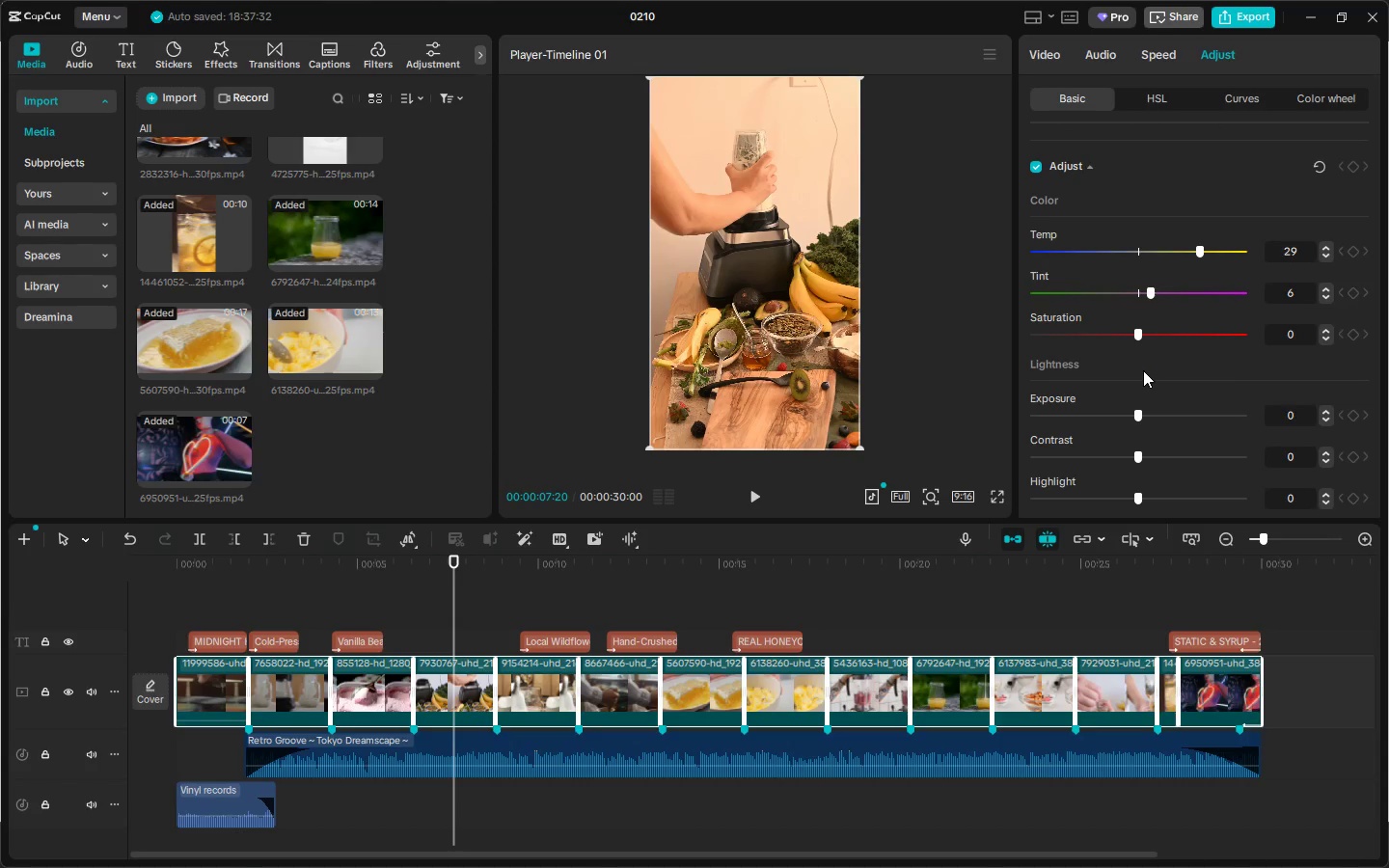 
left_click_drag(start_coordinate=[1139, 416], to_coordinate=[1144, 414])
 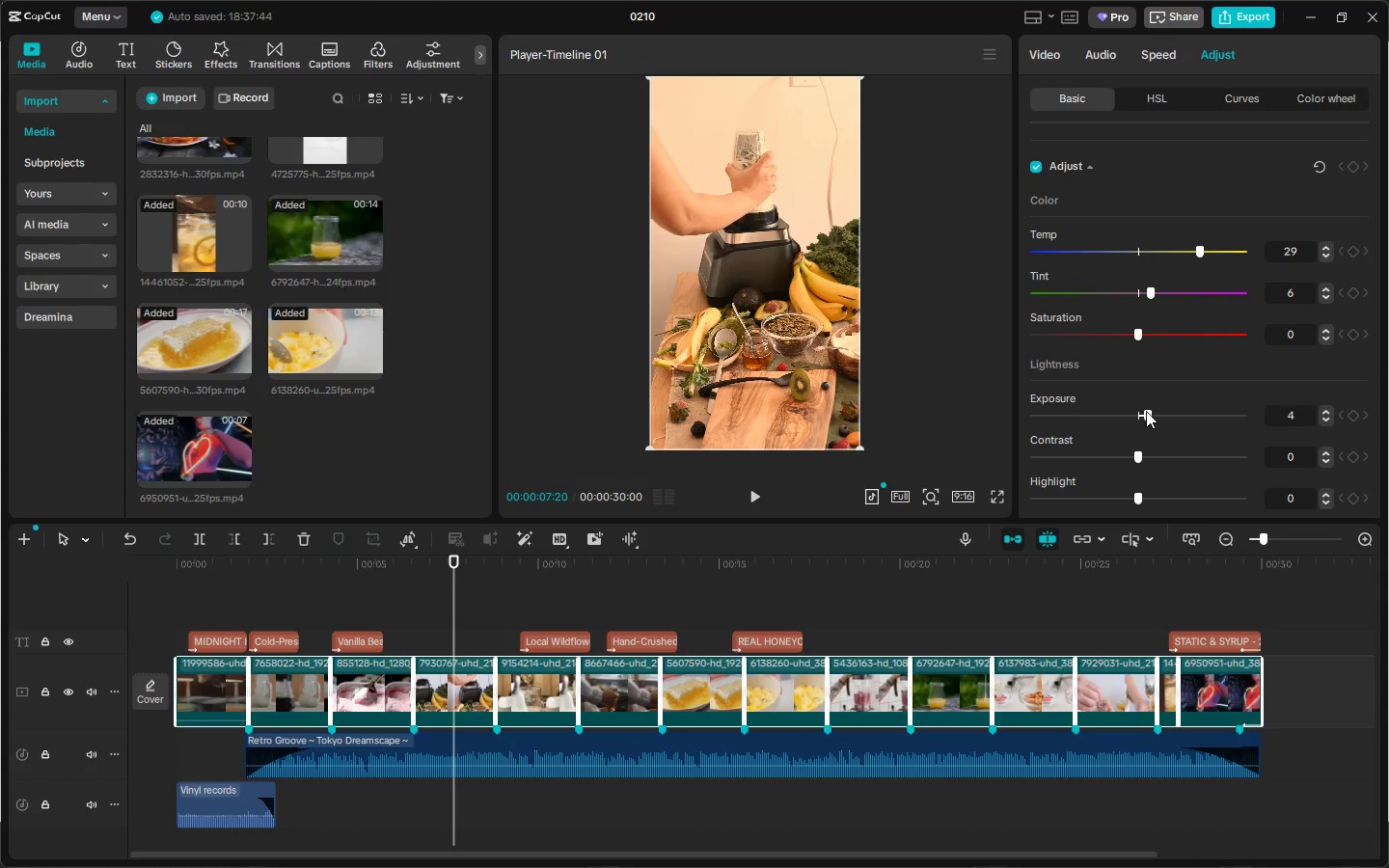 
scroll: coordinate [1148, 410], scroll_direction: down, amount: 11.0
 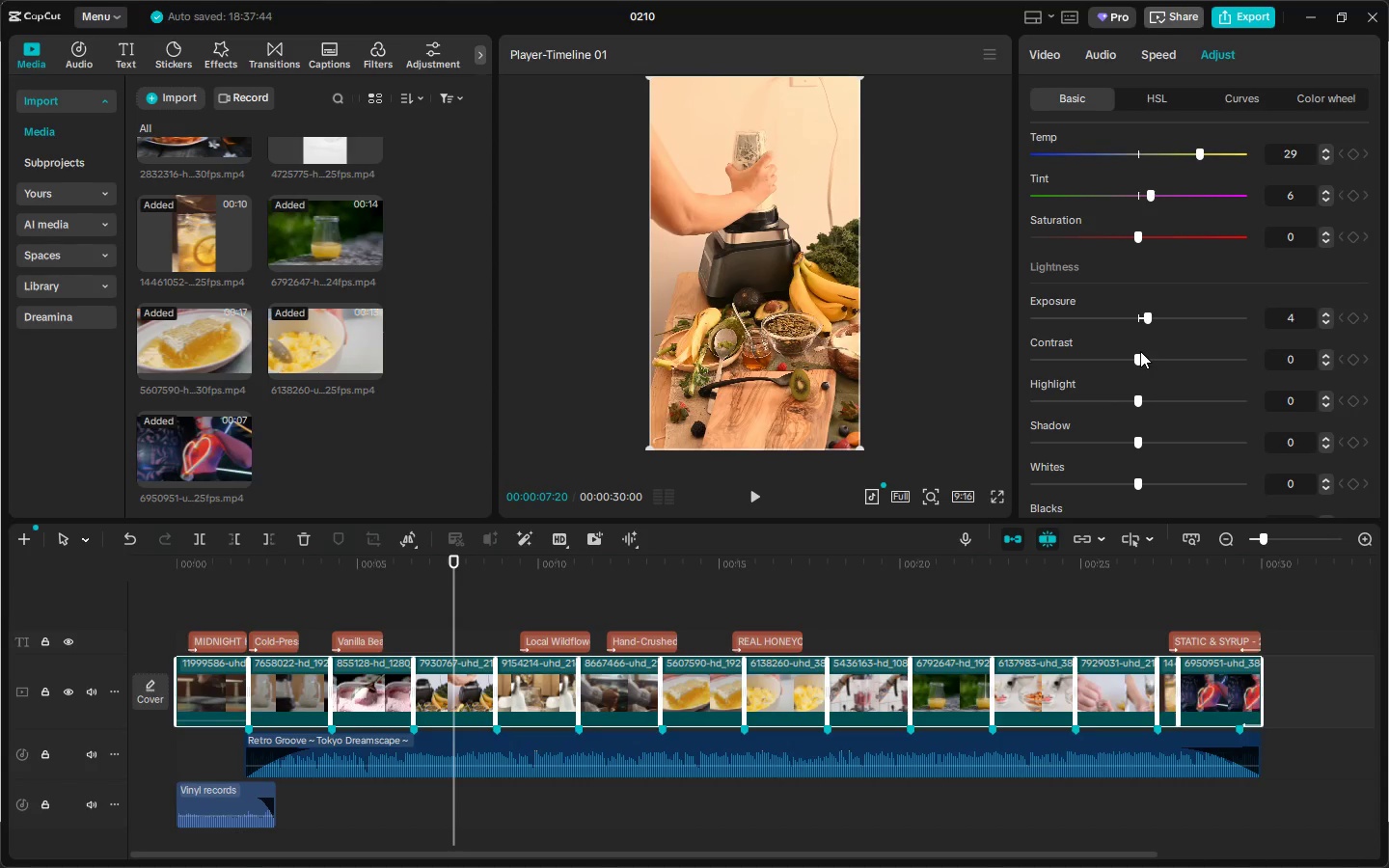 
left_click_drag(start_coordinate=[1138, 352], to_coordinate=[1113, 357])
 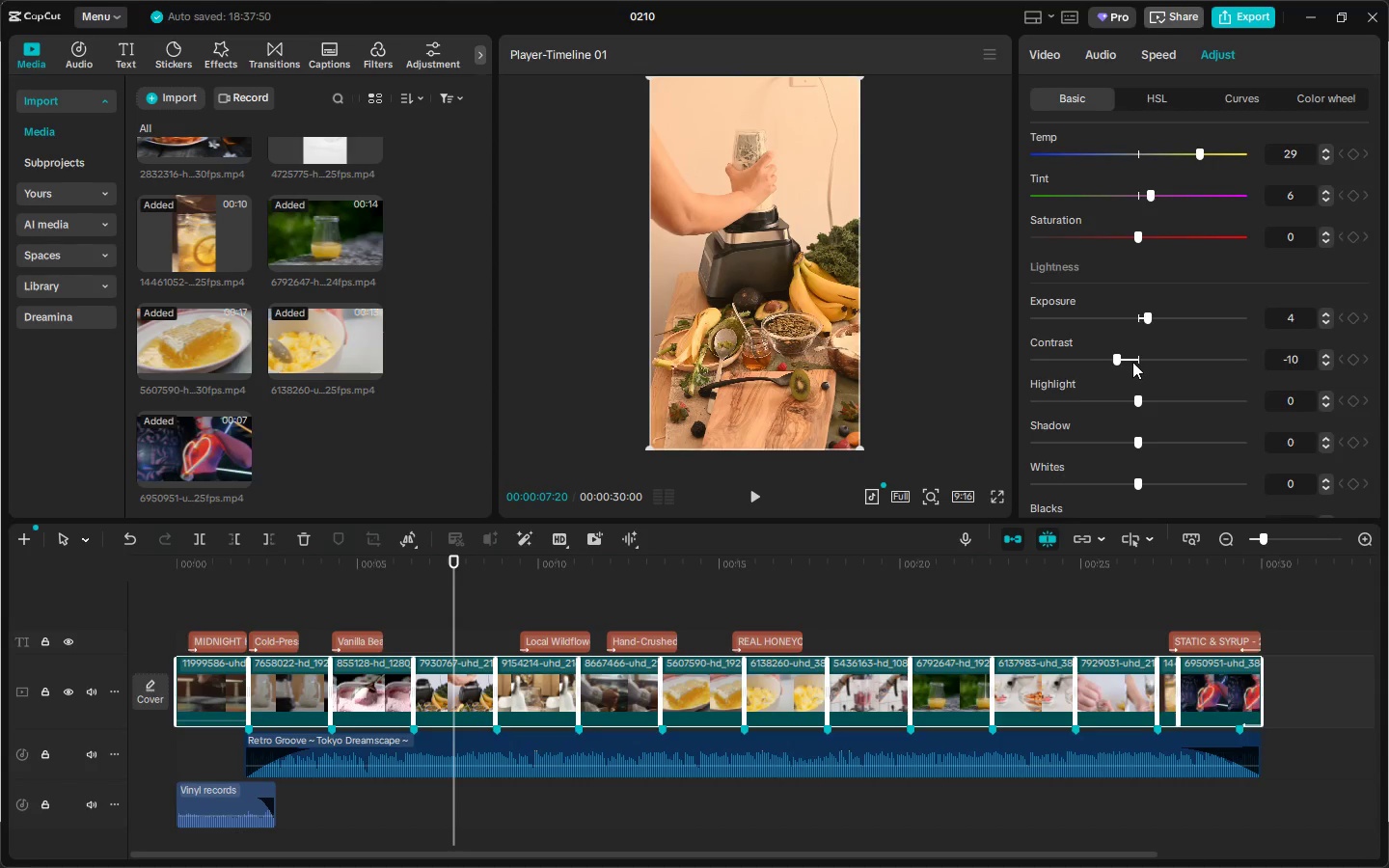 
scroll: coordinate [1132, 362], scroll_direction: down, amount: 6.0
 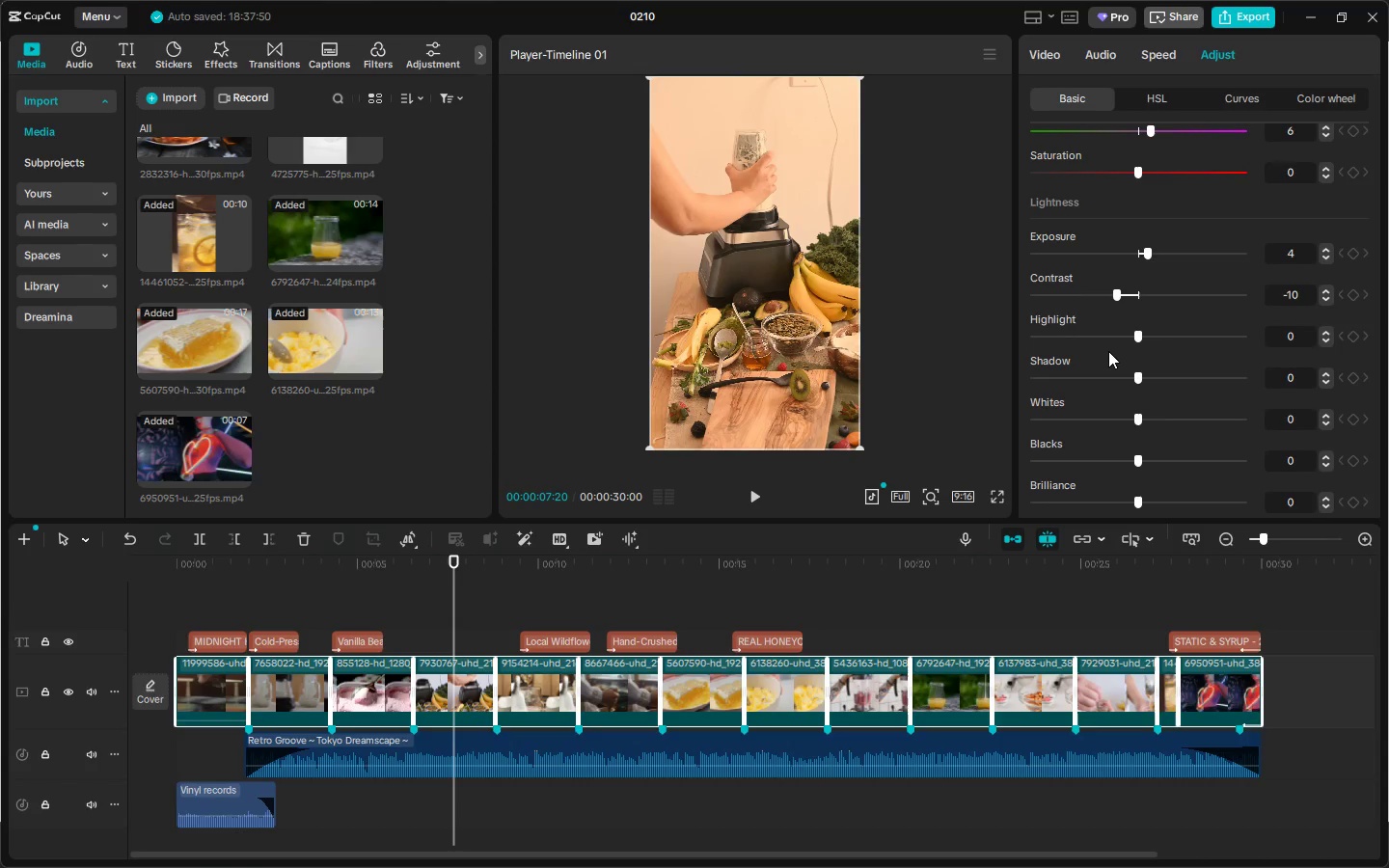 
wait(9.26)
 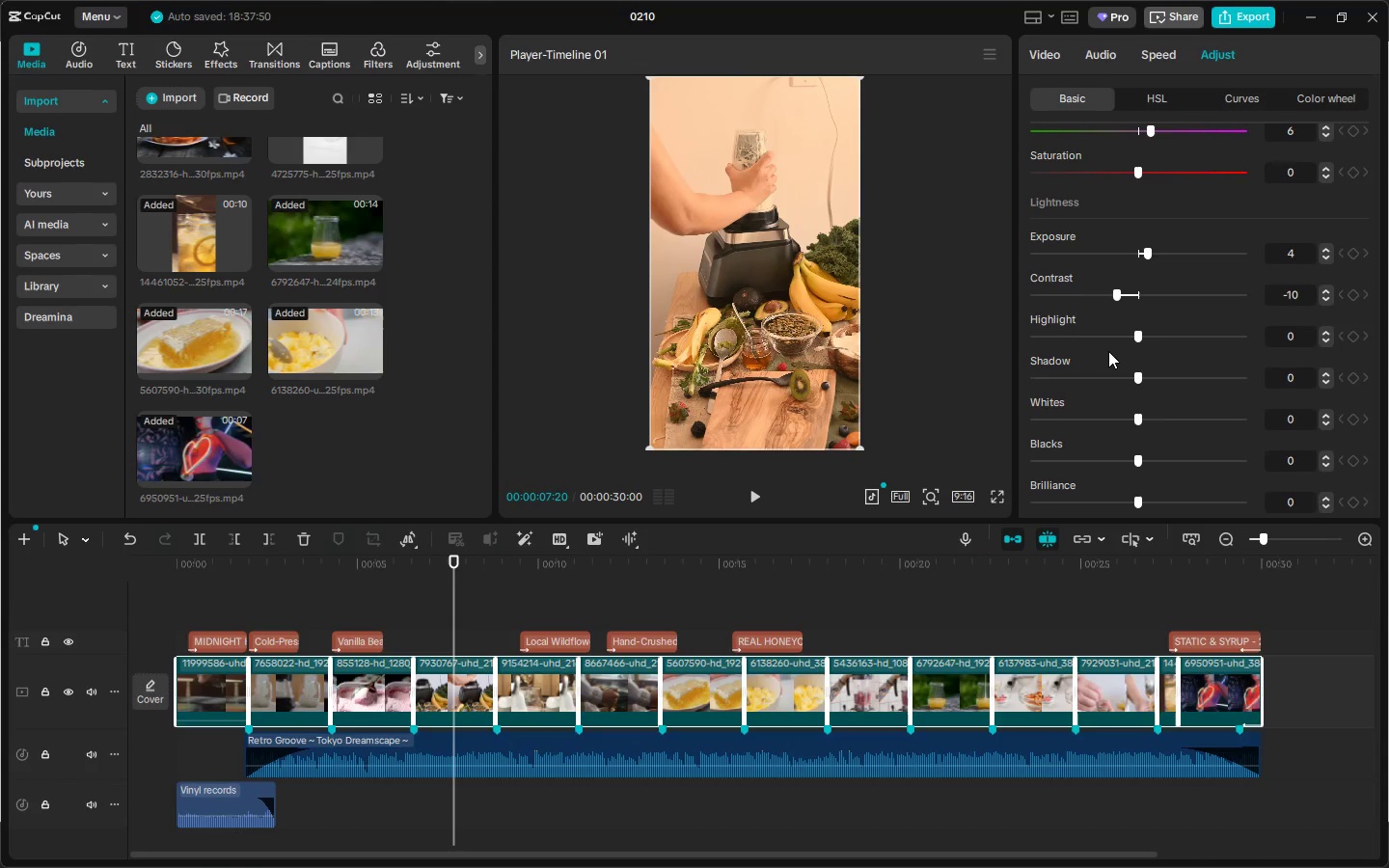 
left_click_drag(start_coordinate=[1139, 333], to_coordinate=[1095, 337])
 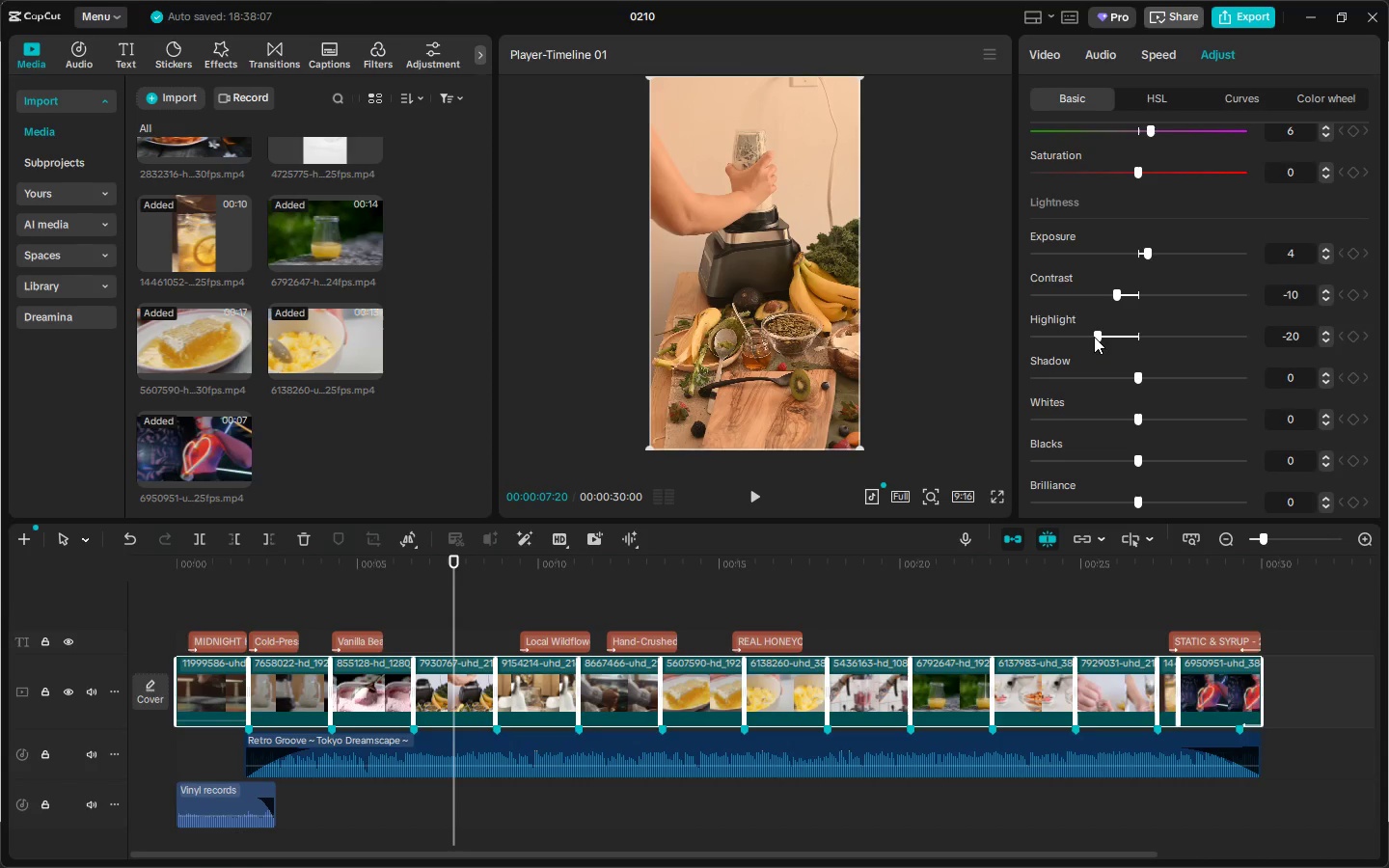 
wait(9.12)
 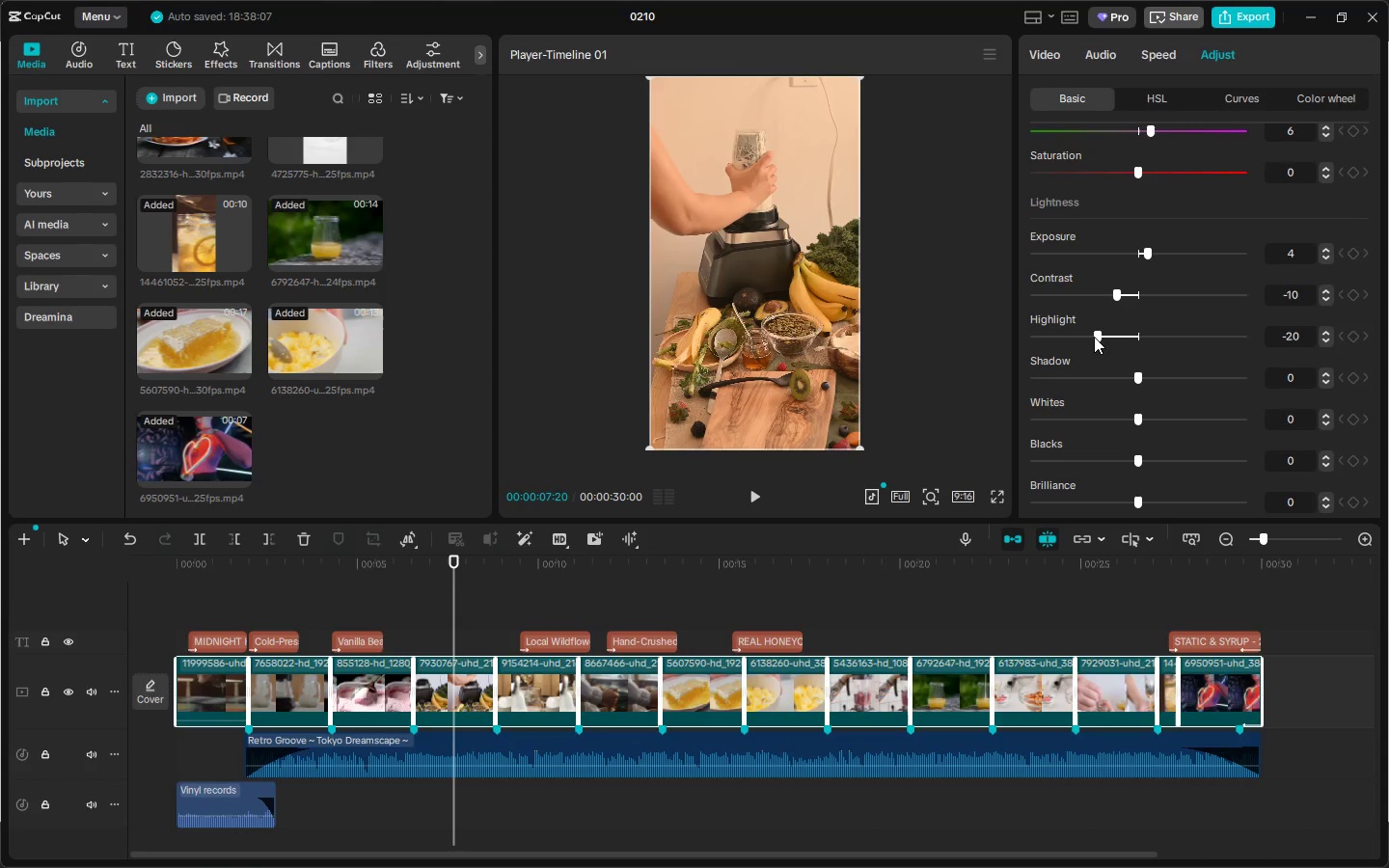 
left_click_drag(start_coordinate=[1137, 376], to_coordinate=[1167, 376])
 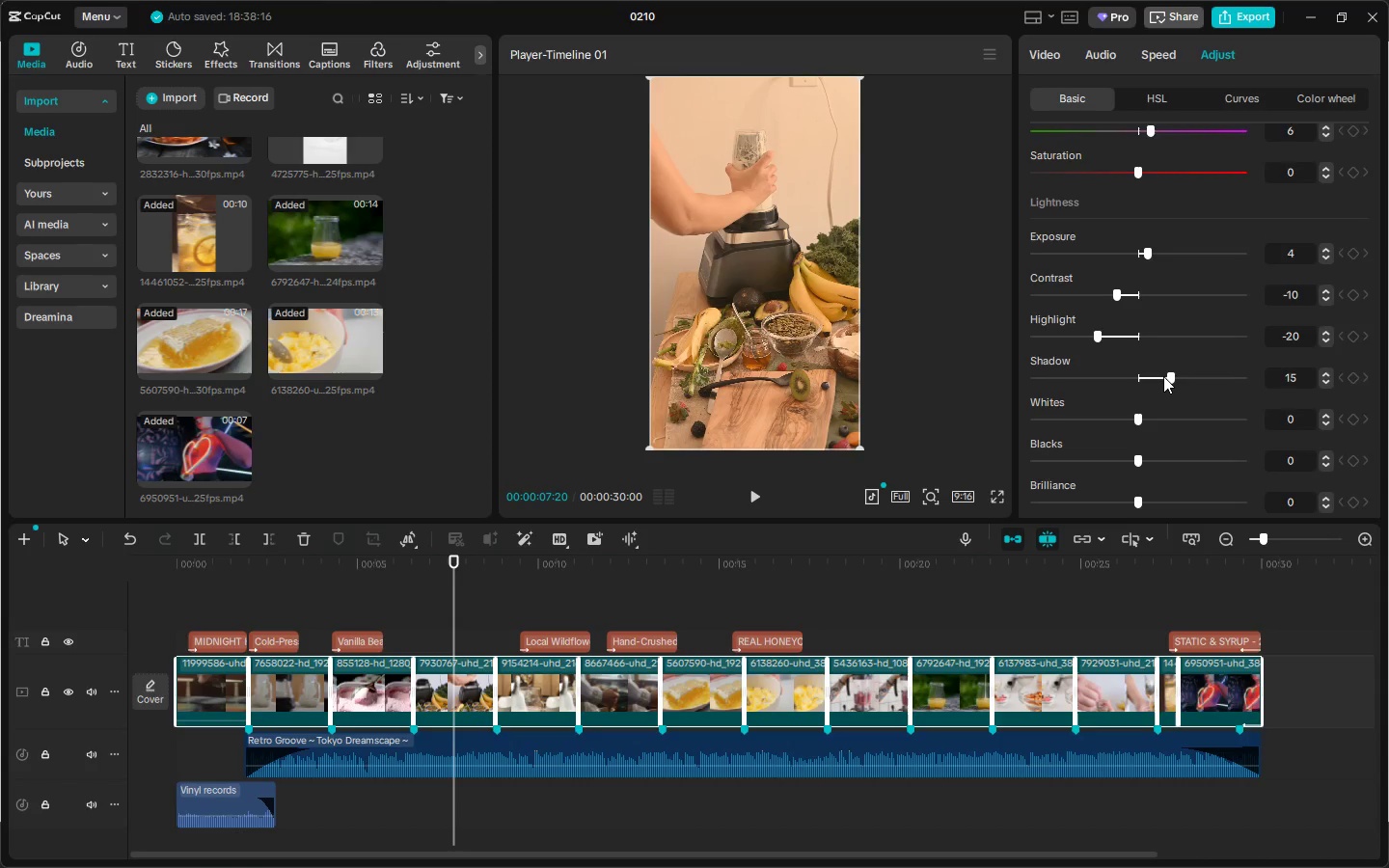 
scroll: coordinate [1163, 376], scroll_direction: down, amount: 3.0
 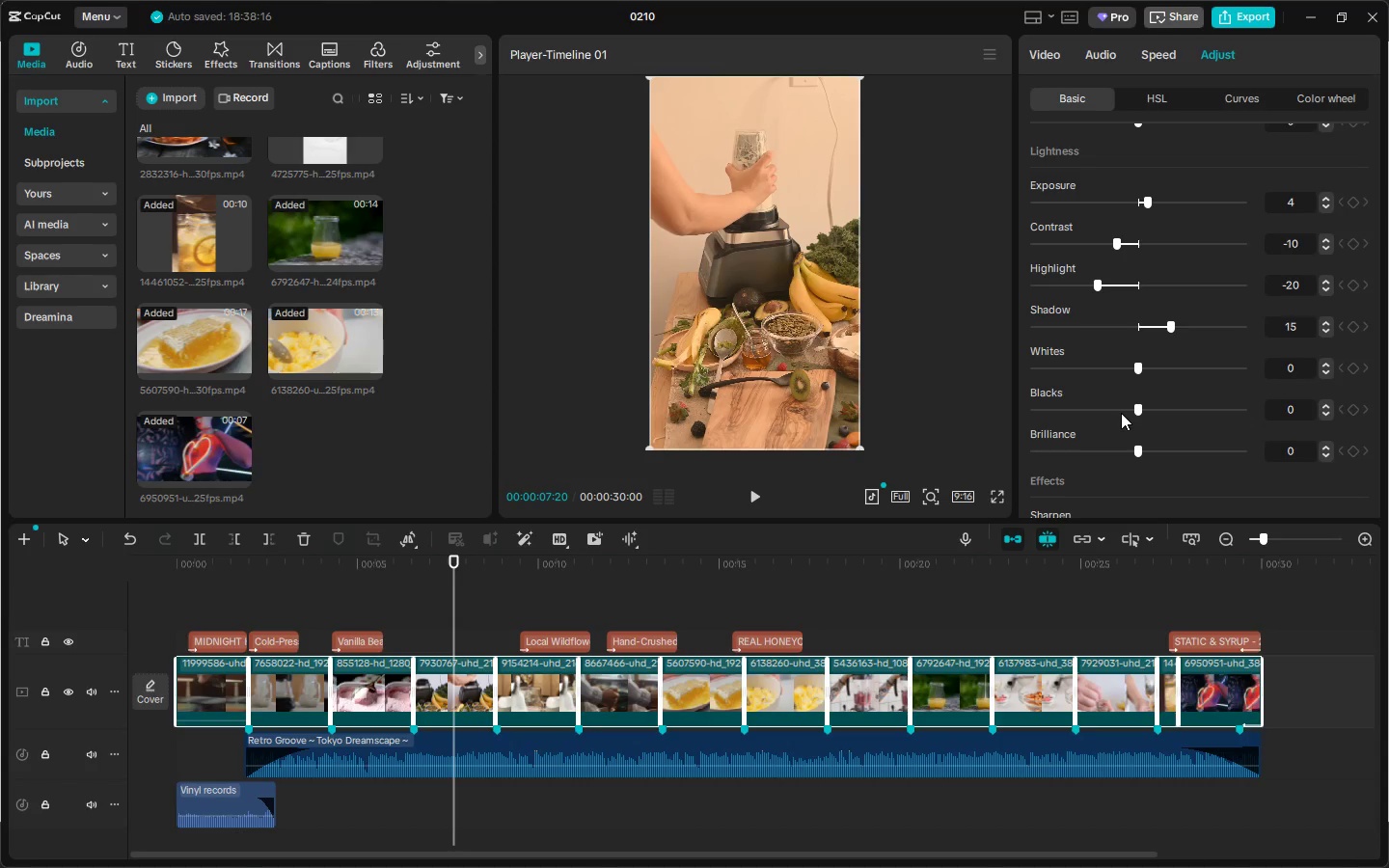 
left_click_drag(start_coordinate=[1141, 410], to_coordinate=[1151, 409])
 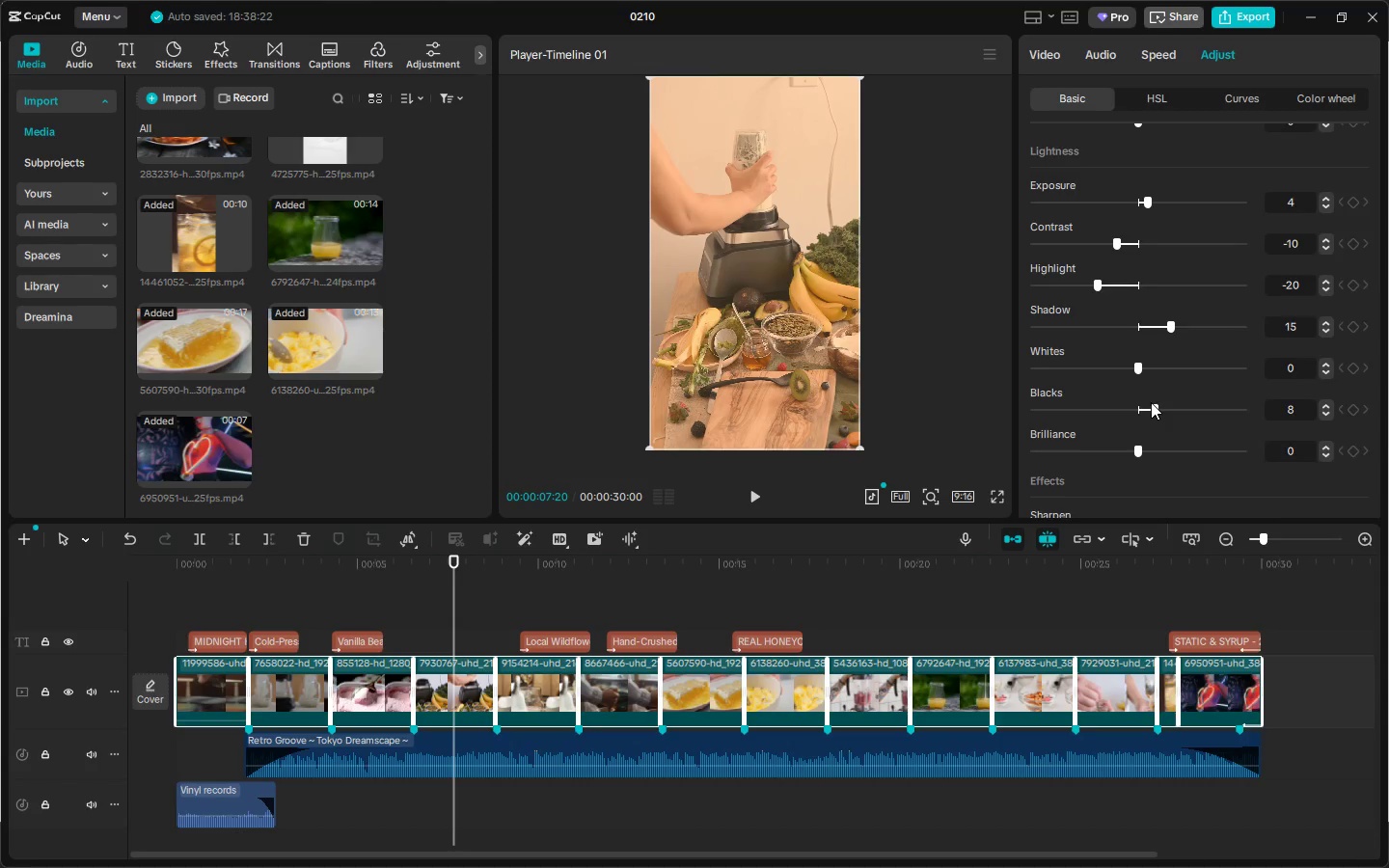 
scroll: coordinate [1151, 402], scroll_direction: down, amount: 9.0
 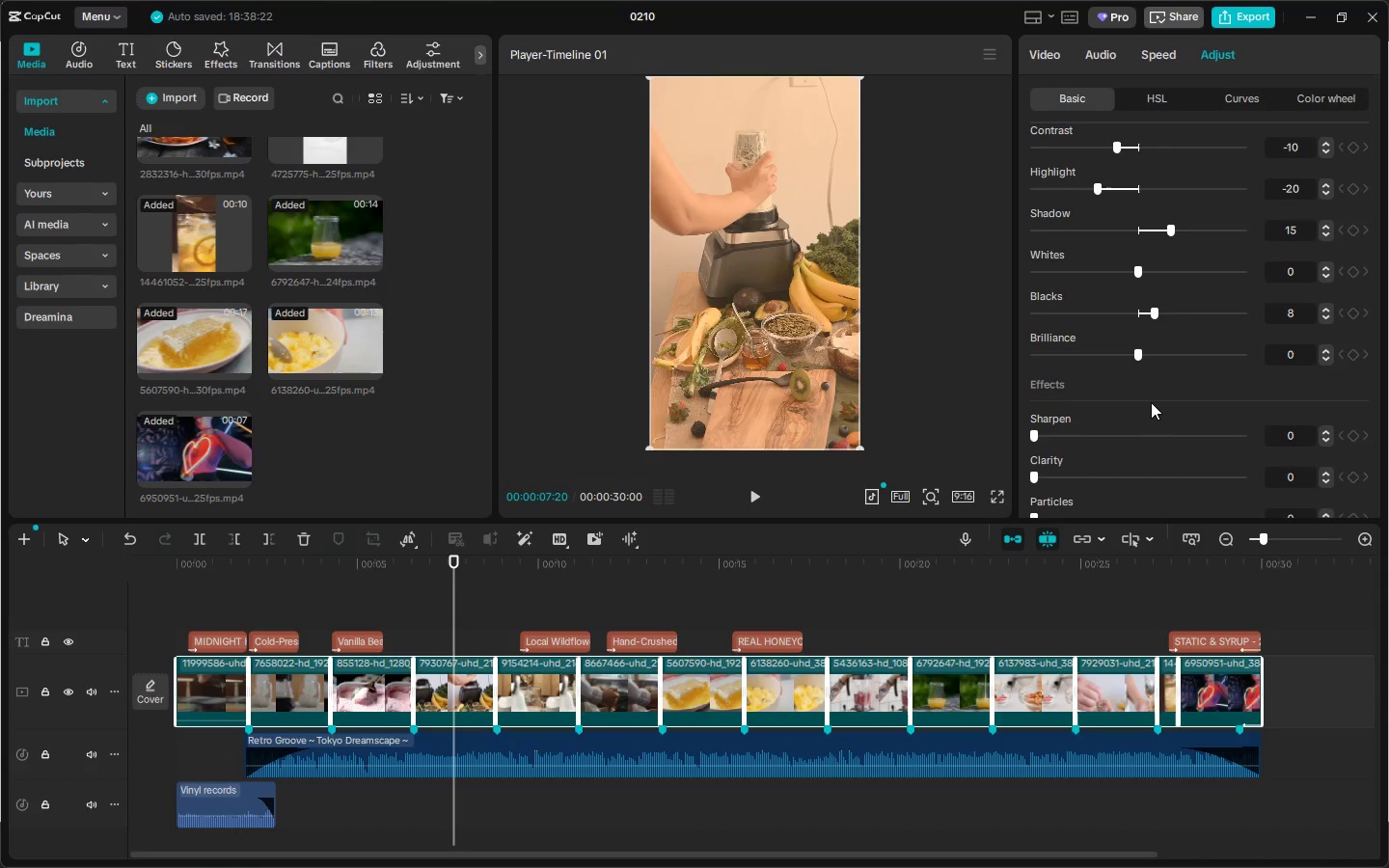 
wait(5.49)
 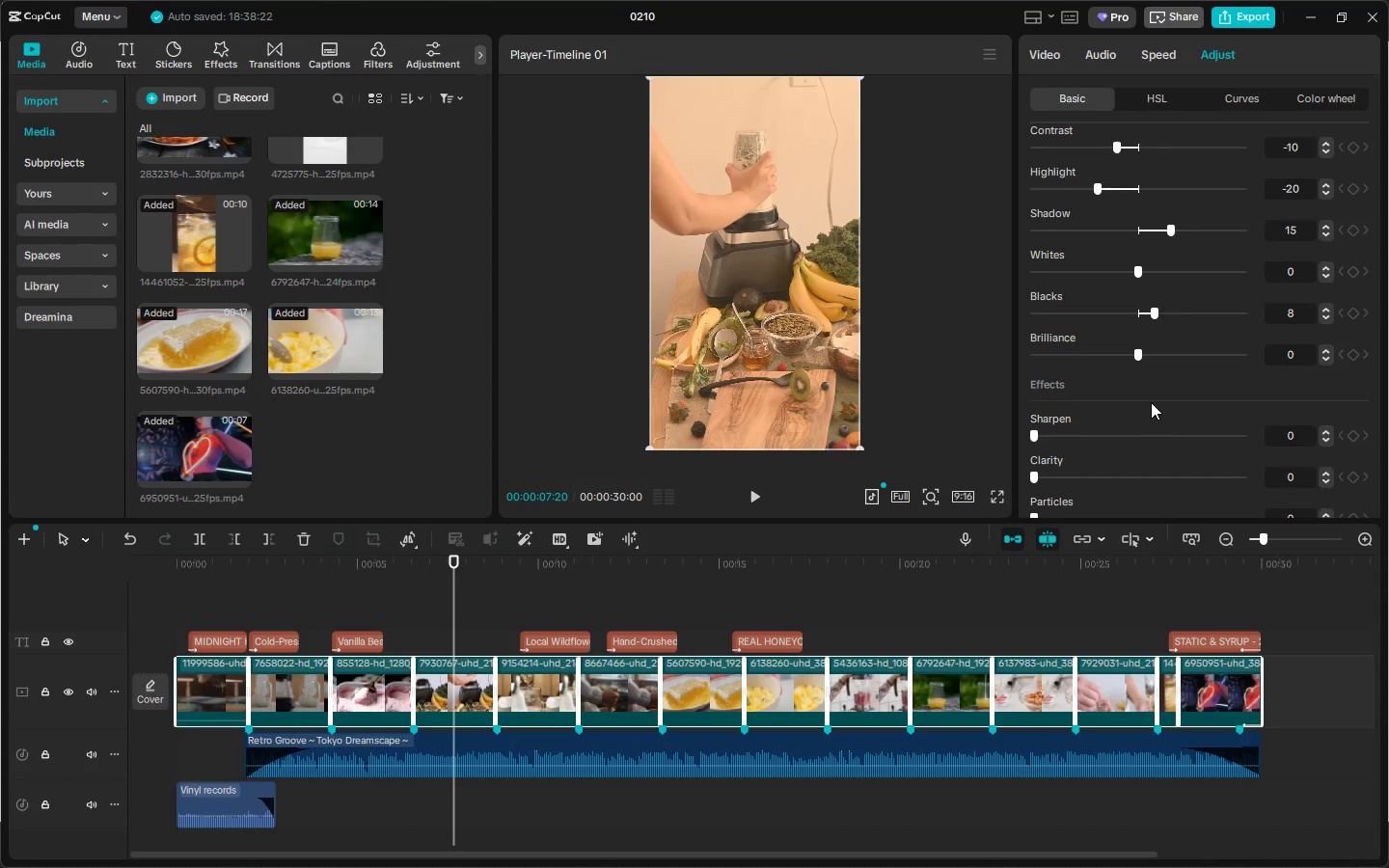 
left_click([1230, 99])
 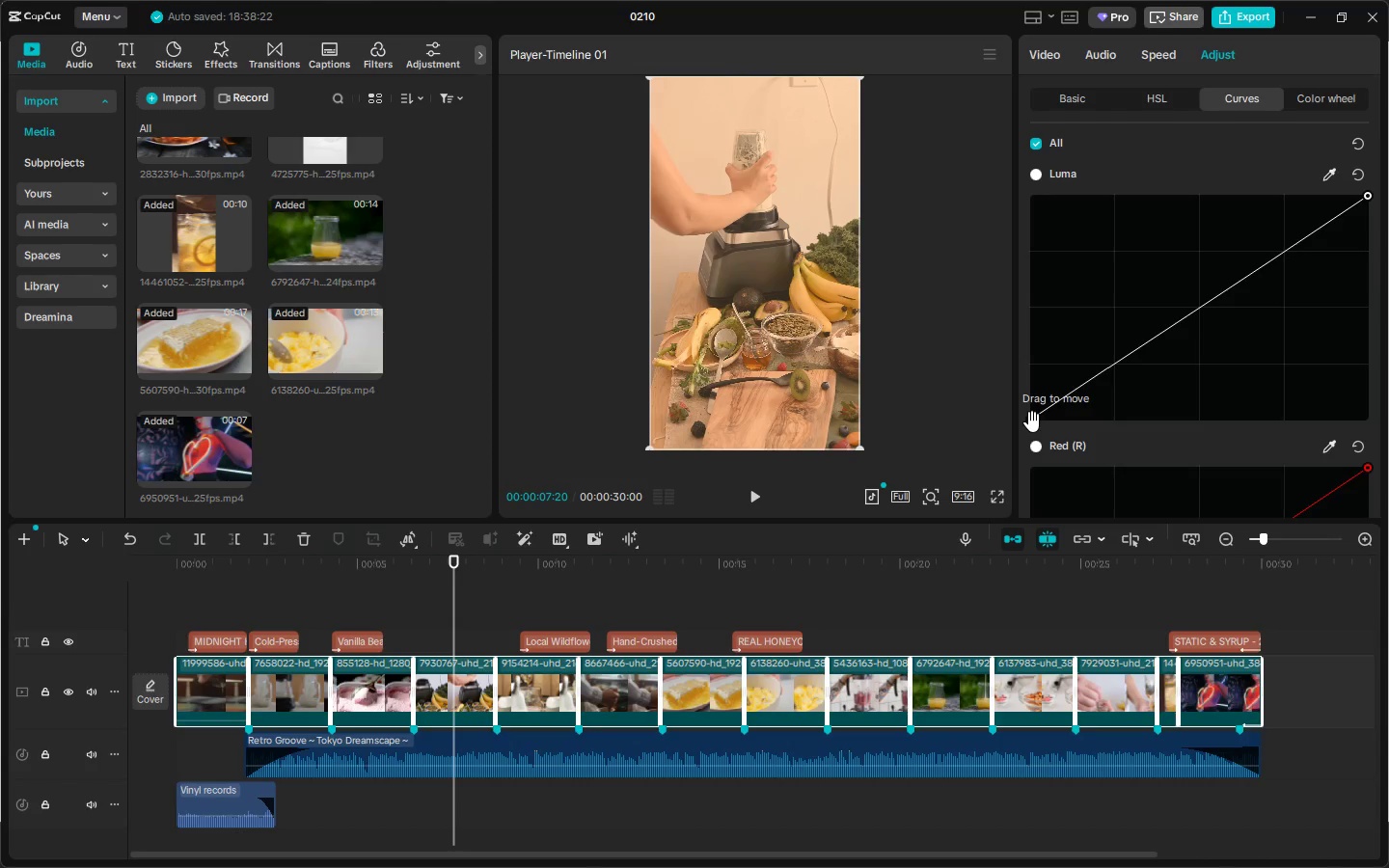 
wait(7.44)
 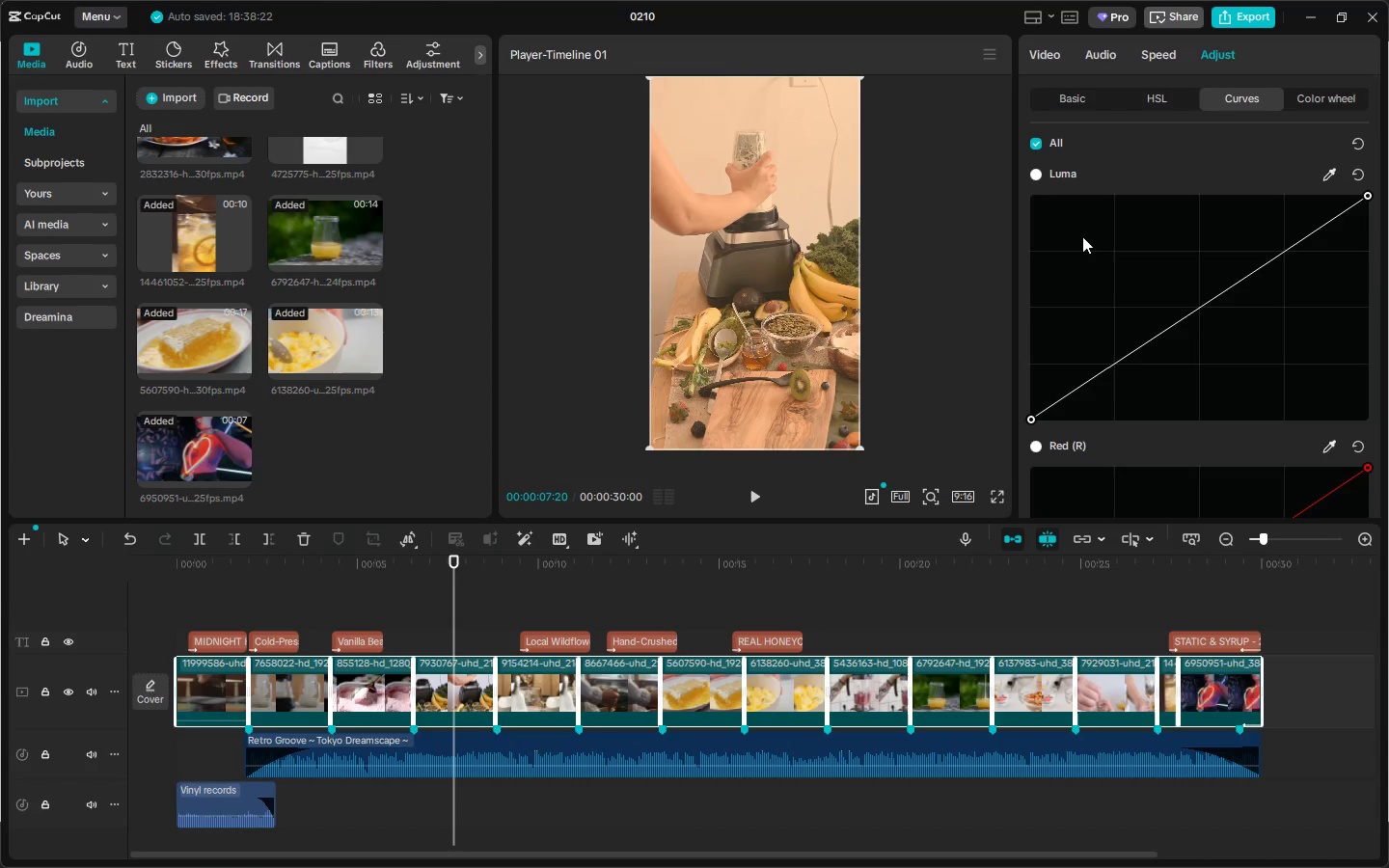 
left_click_drag(start_coordinate=[1032, 421], to_coordinate=[1032, 414])
 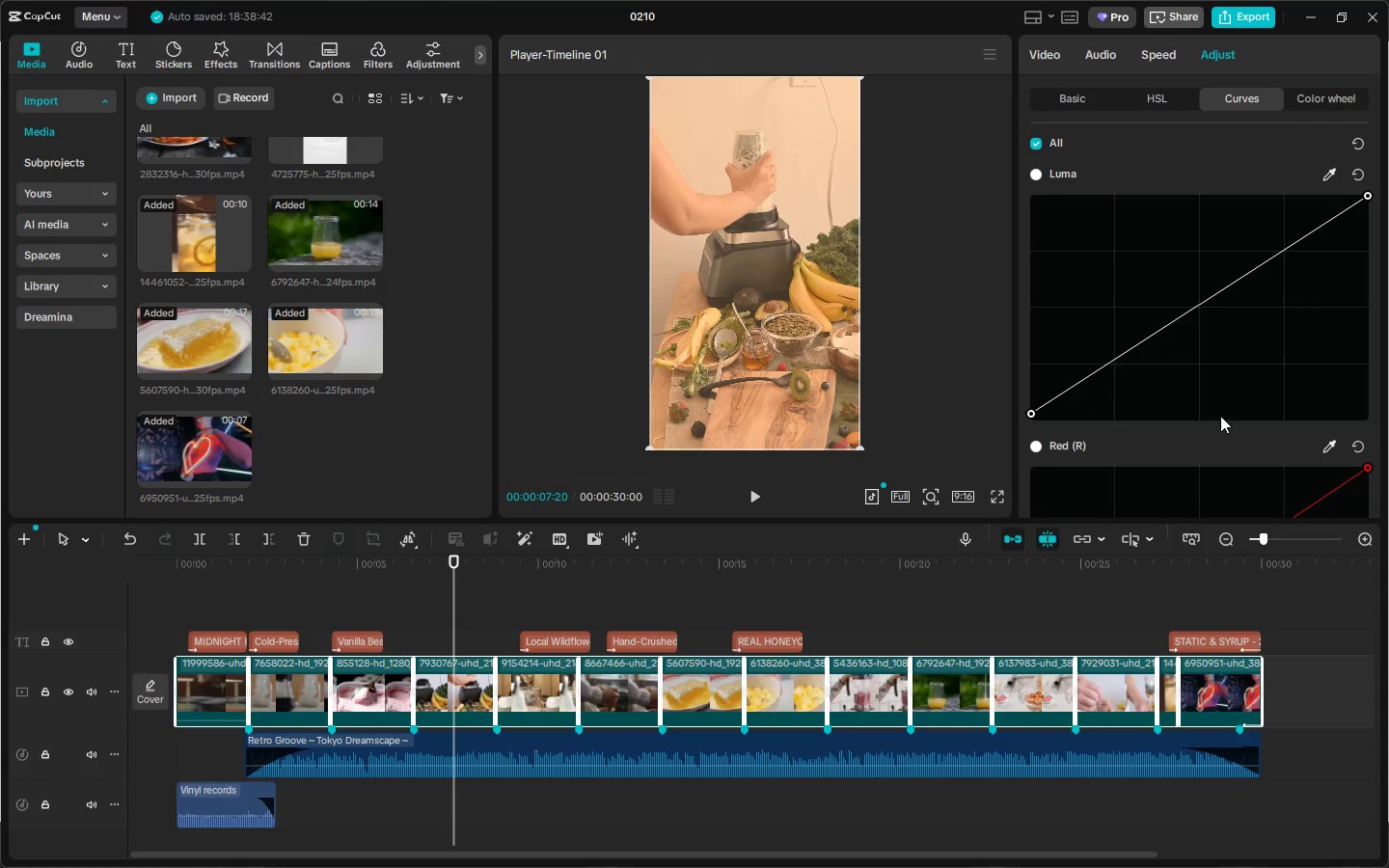 
scroll: coordinate [1177, 403], scroll_direction: down, amount: 21.0
 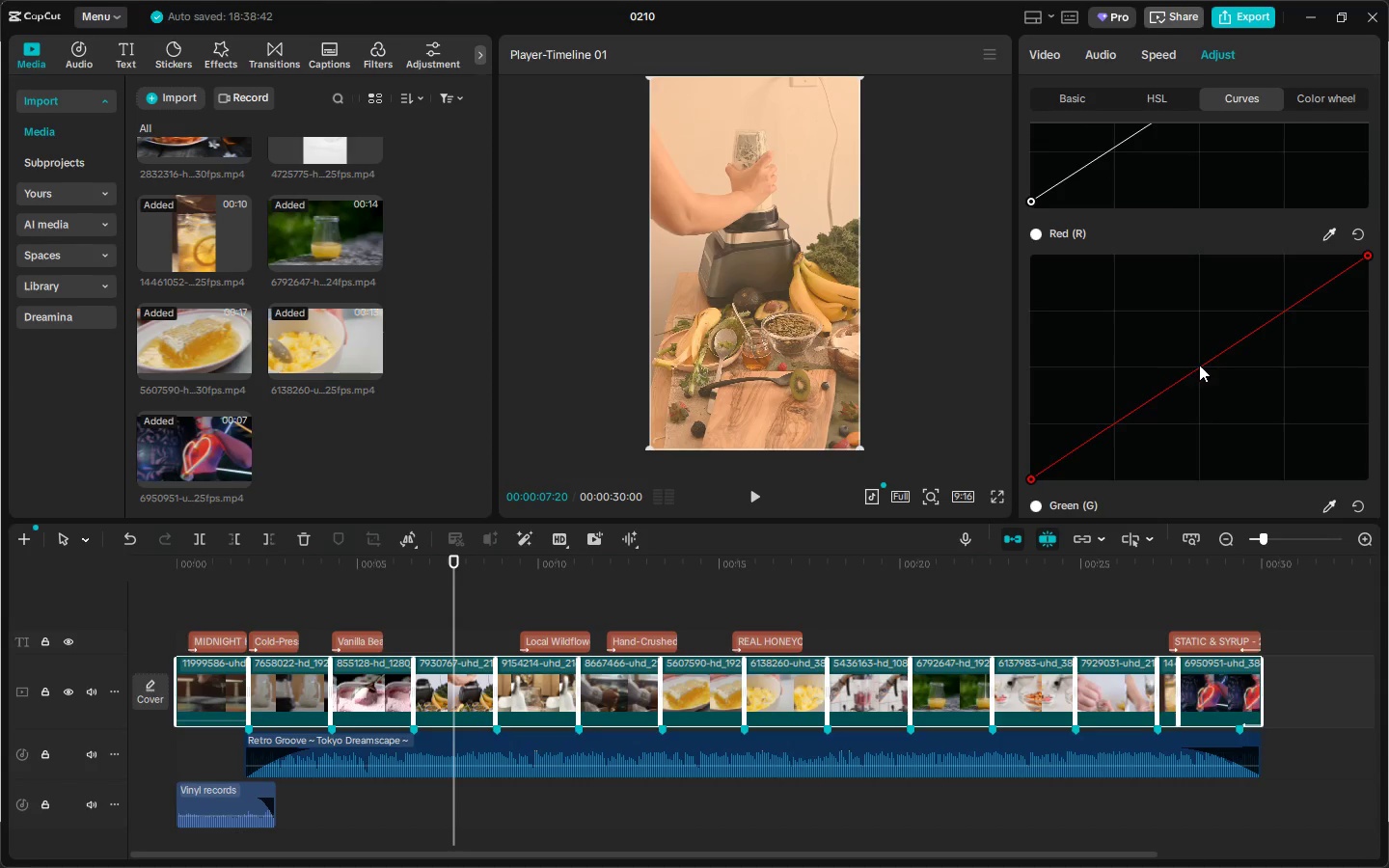 
left_click_drag(start_coordinate=[1199, 366], to_coordinate=[1197, 360])
 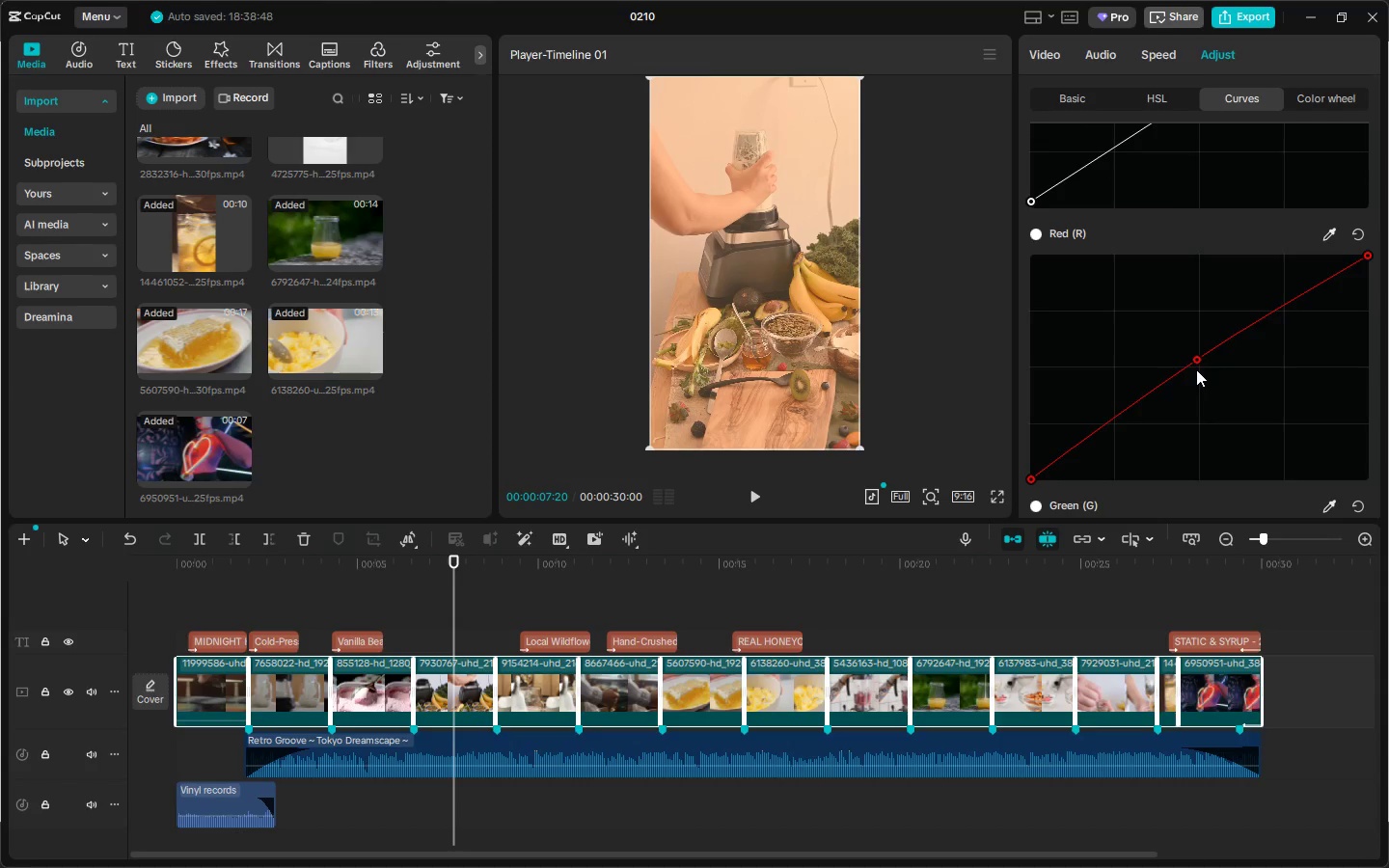 
scroll: coordinate [1195, 358], scroll_direction: down, amount: 87.0
 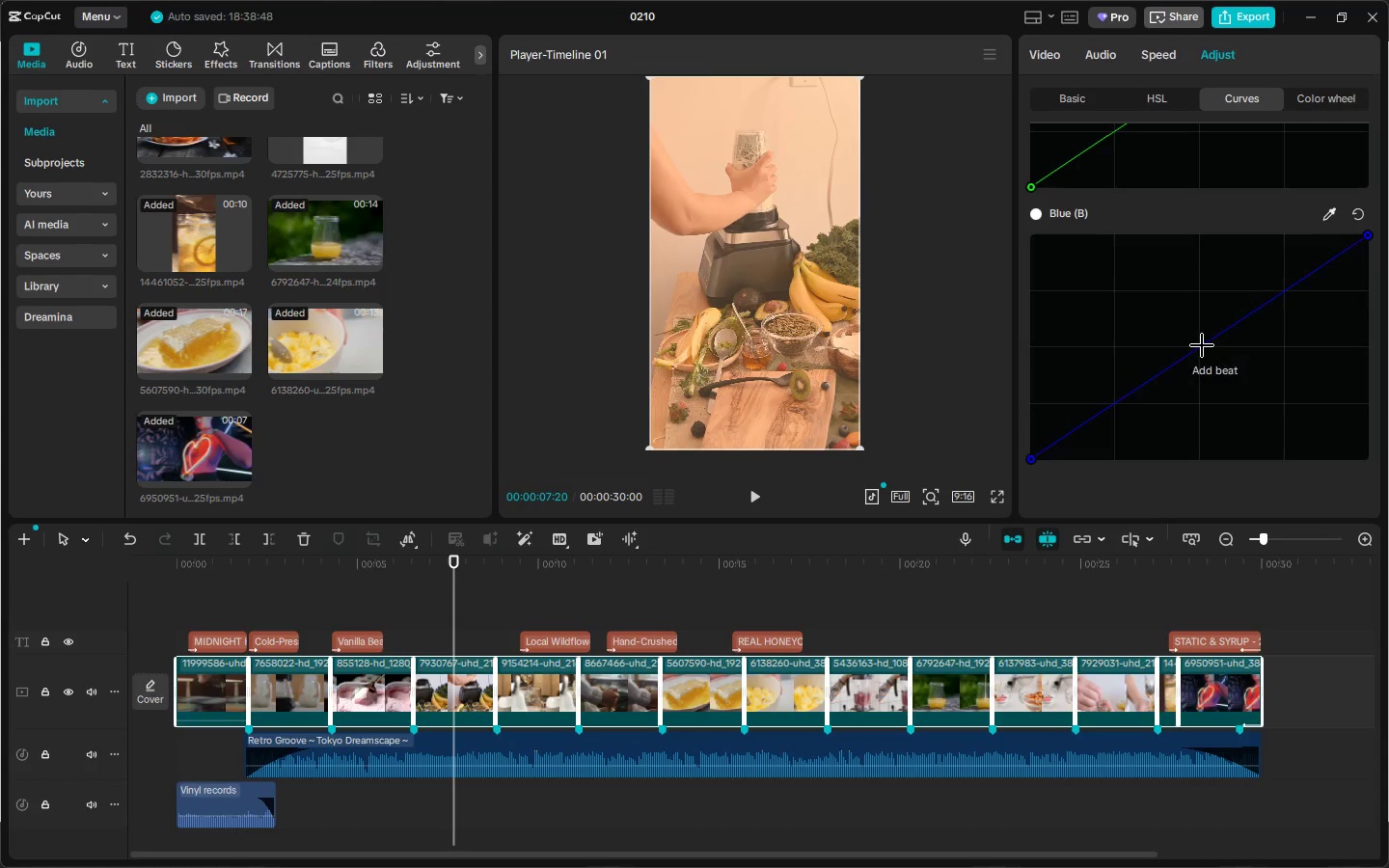 
left_click_drag(start_coordinate=[1202, 345], to_coordinate=[1204, 353])
 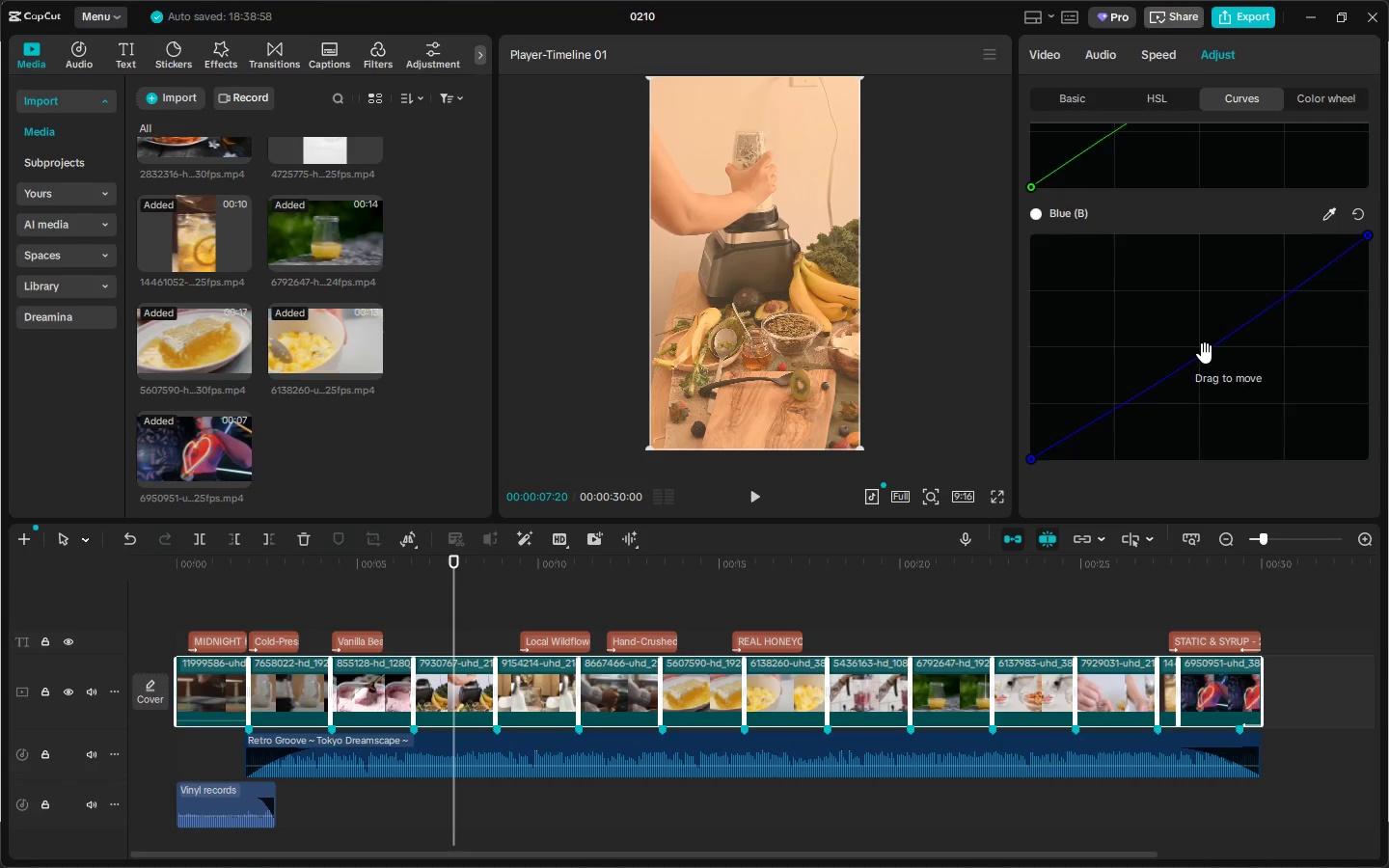 
wait(6.47)
 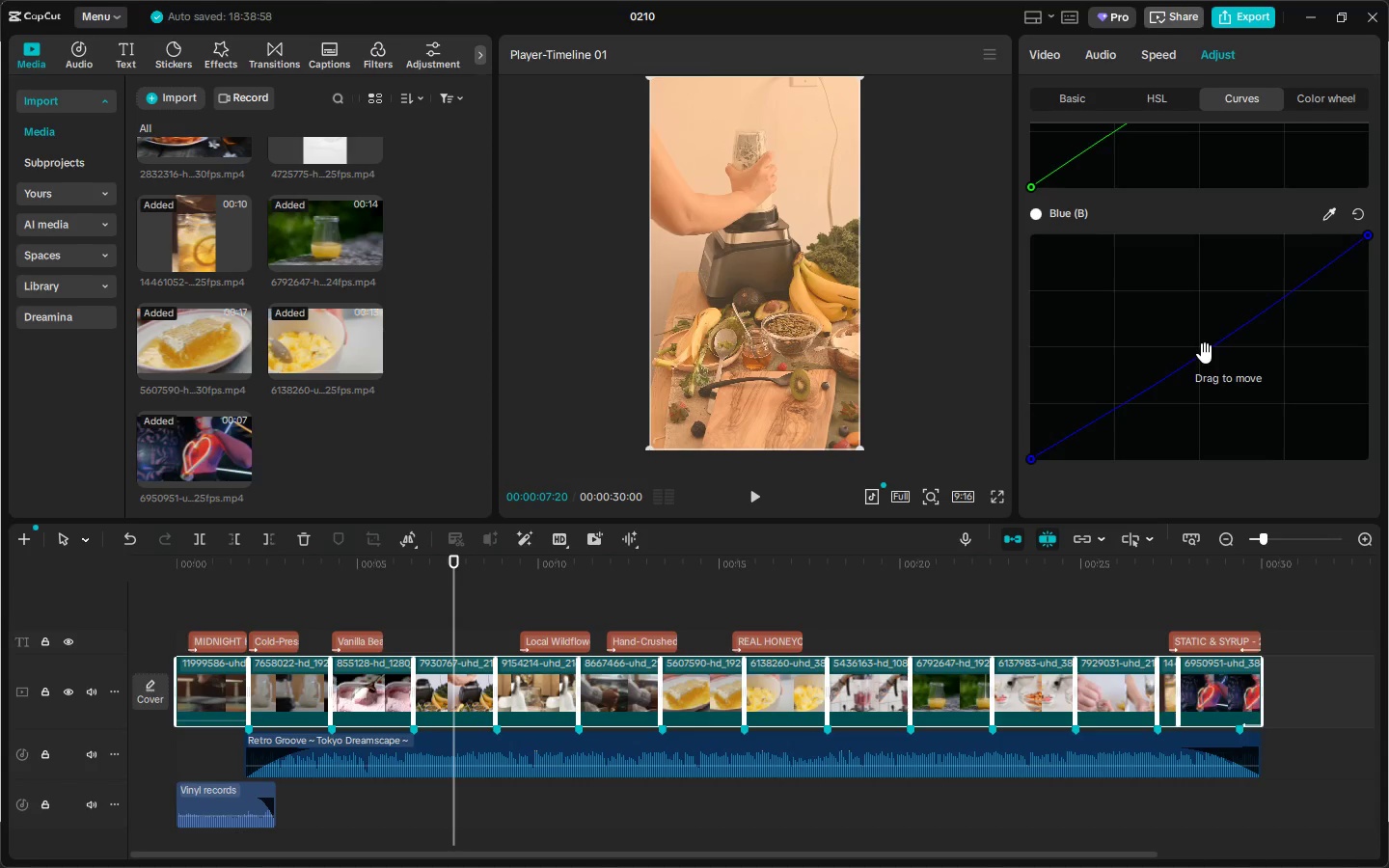 
left_click([1167, 101])
 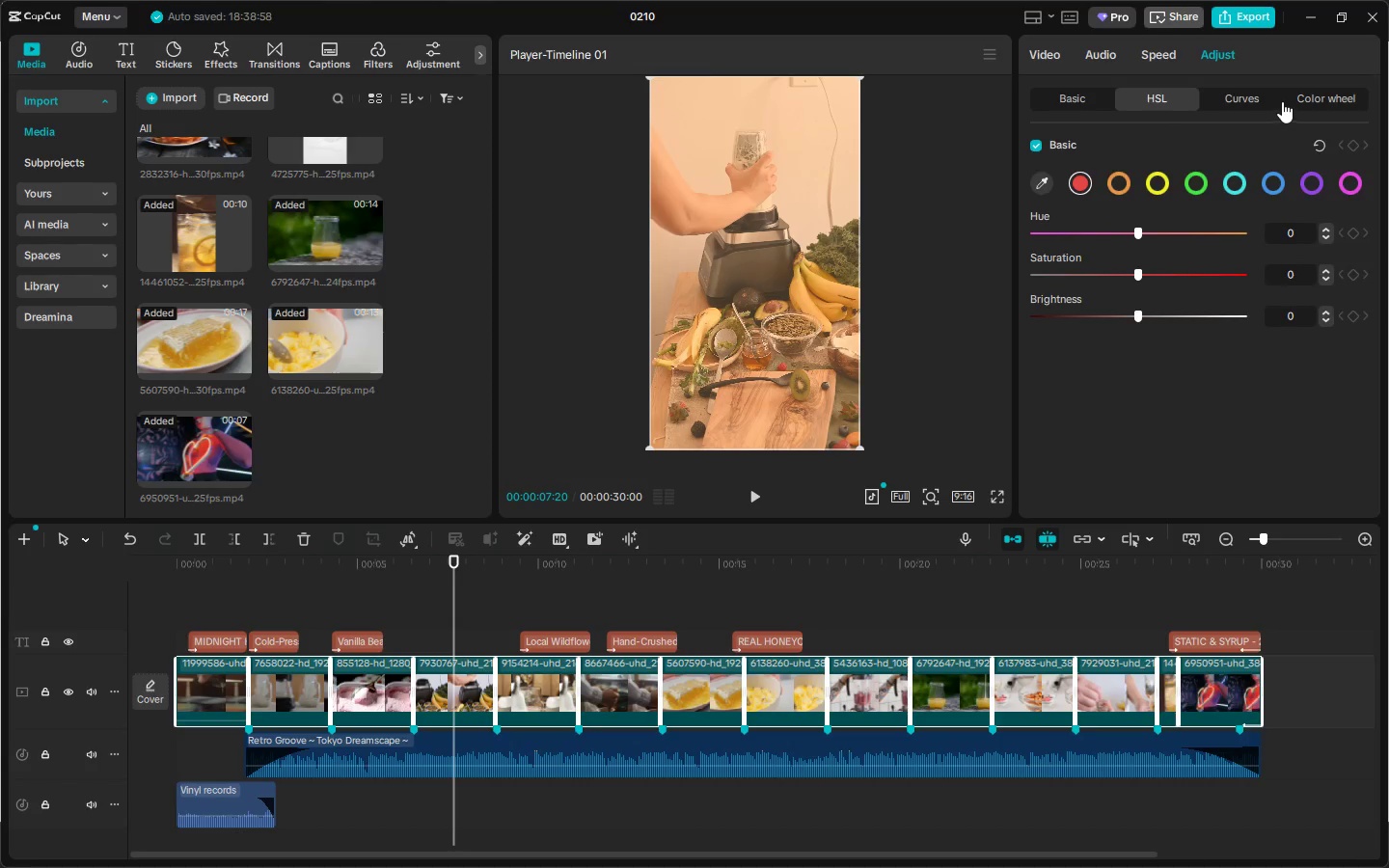 
double_click([1295, 100])
 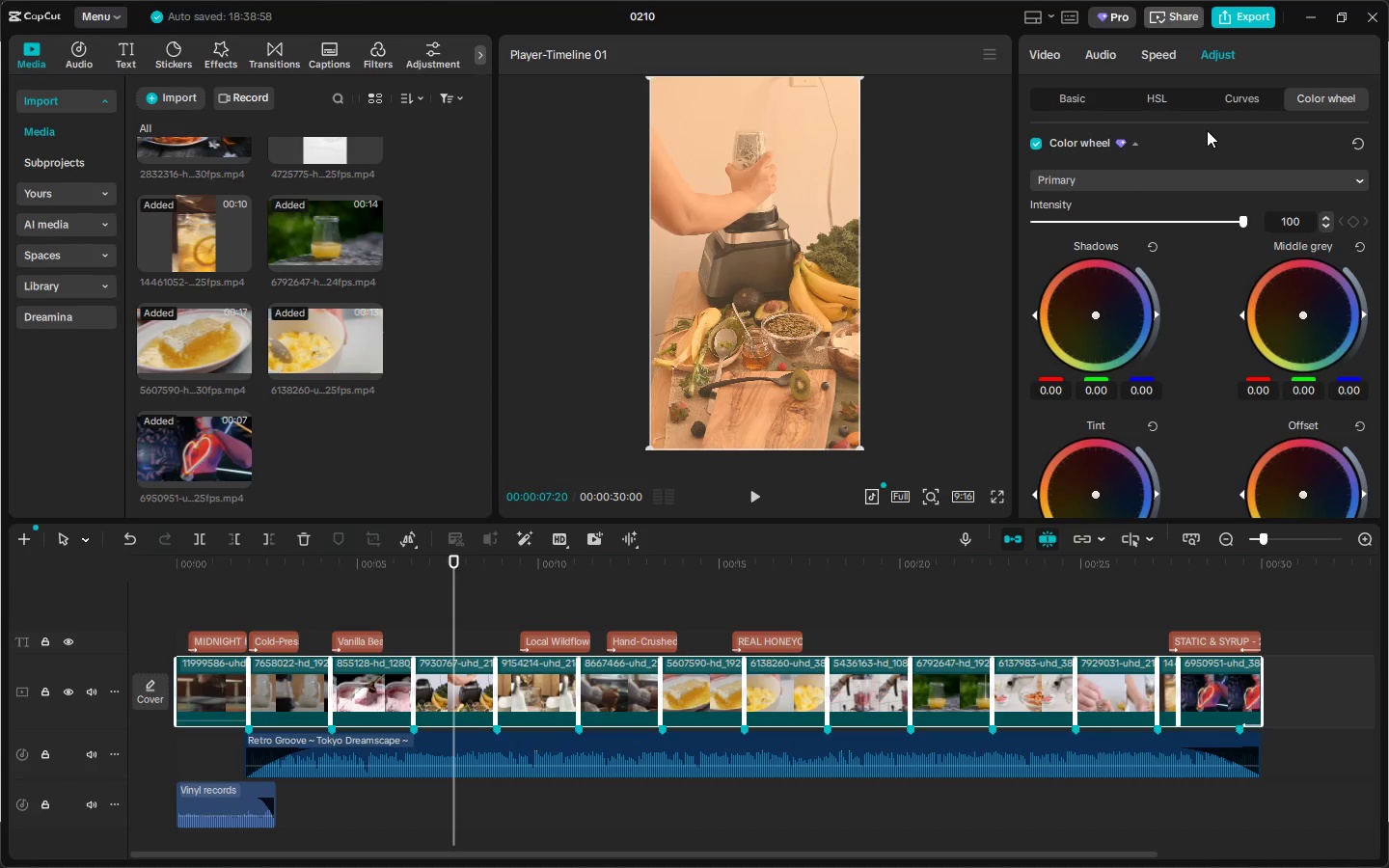 
mouse_move([1185, 137])
 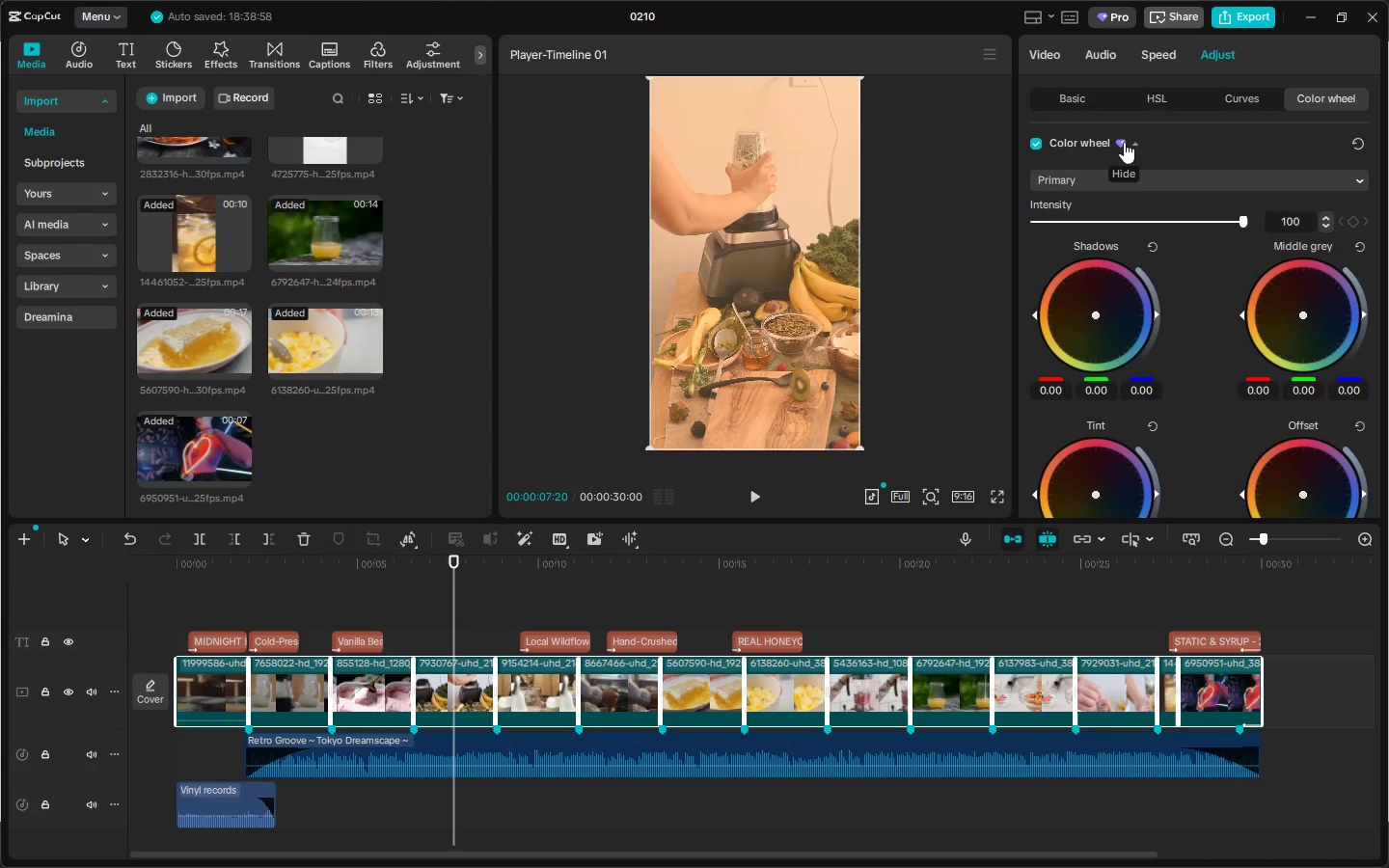 
left_click([1133, 144])
 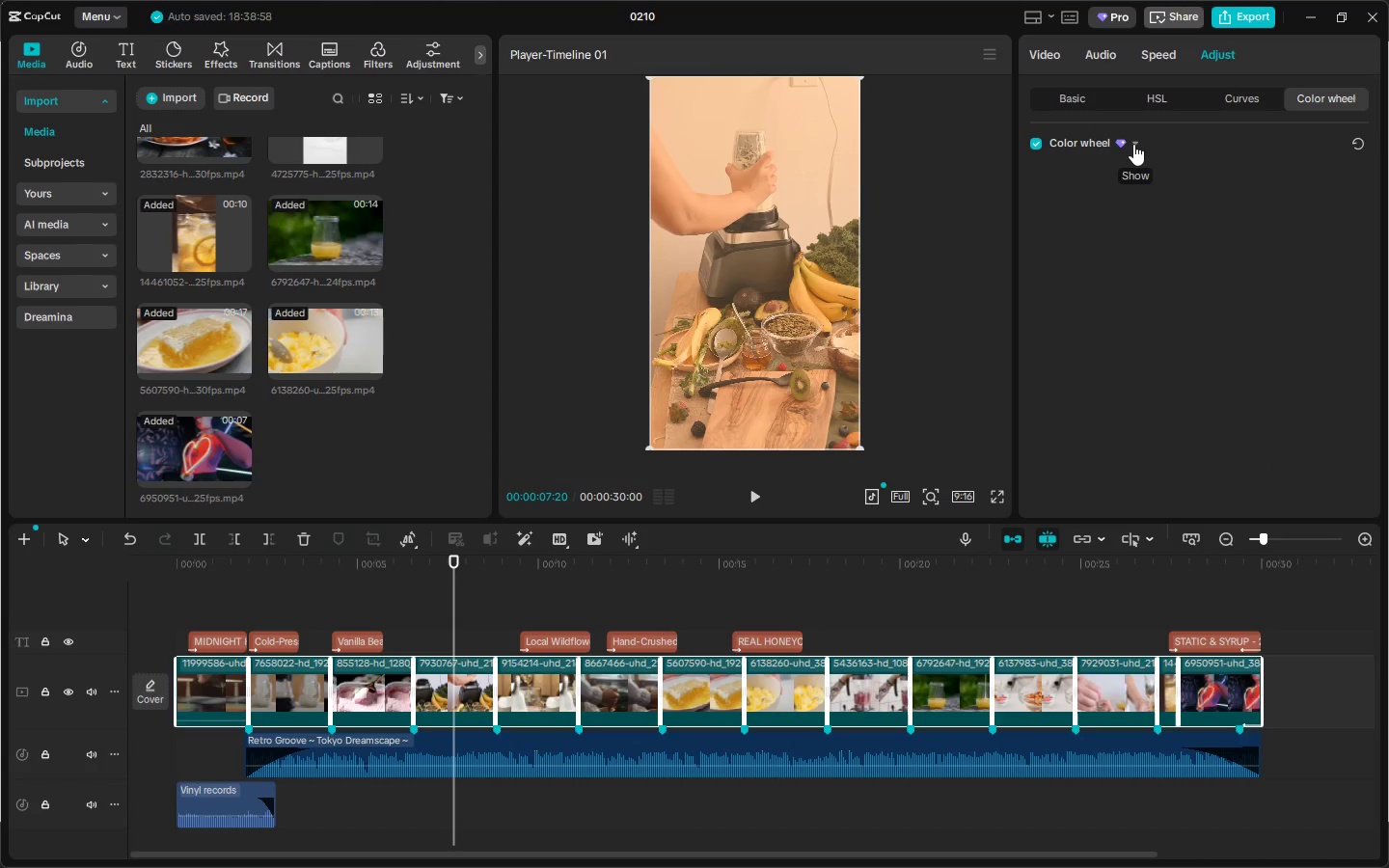 
left_click([1133, 144])
 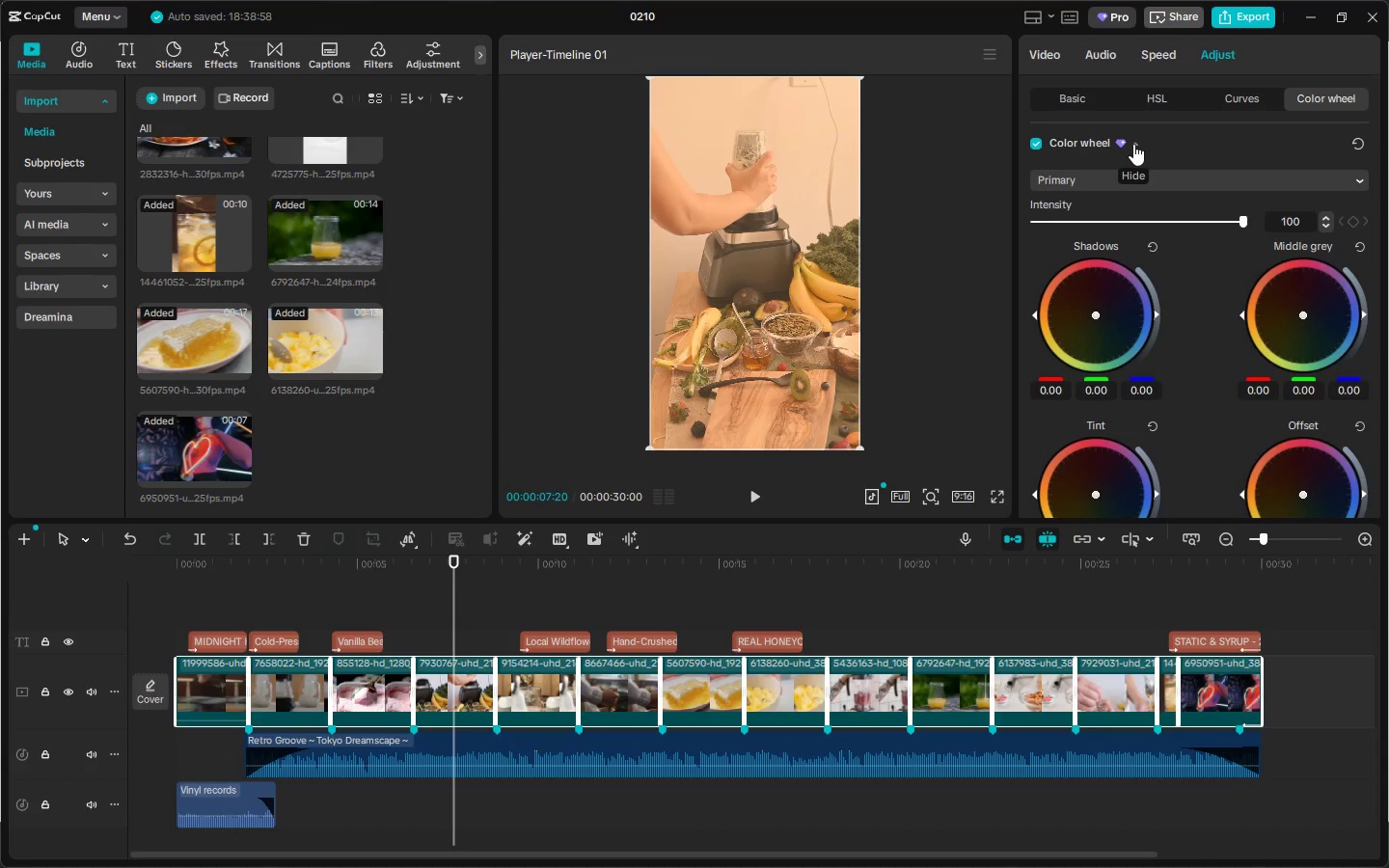 
left_click([1133, 144])
 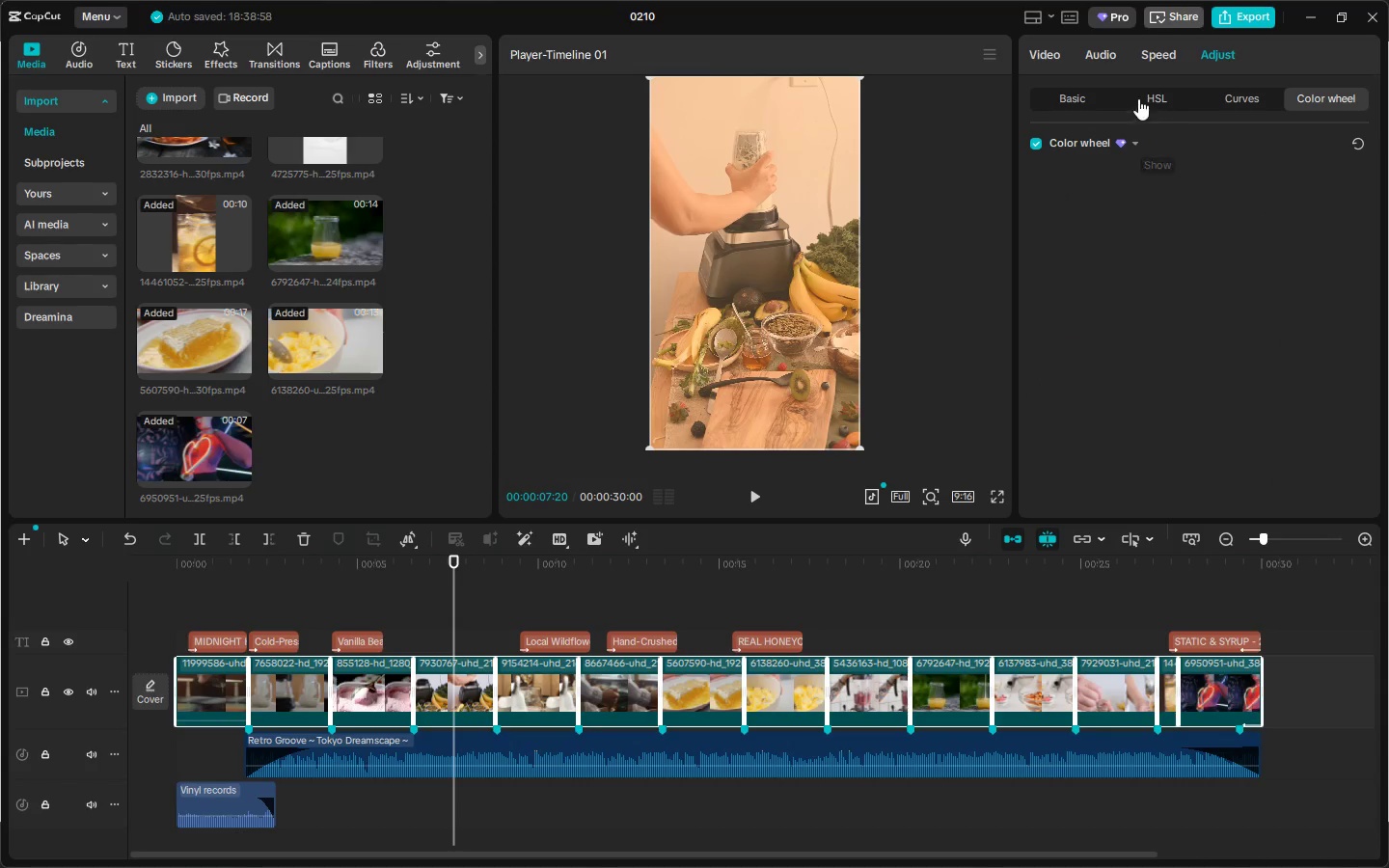 
left_click([1116, 93])
 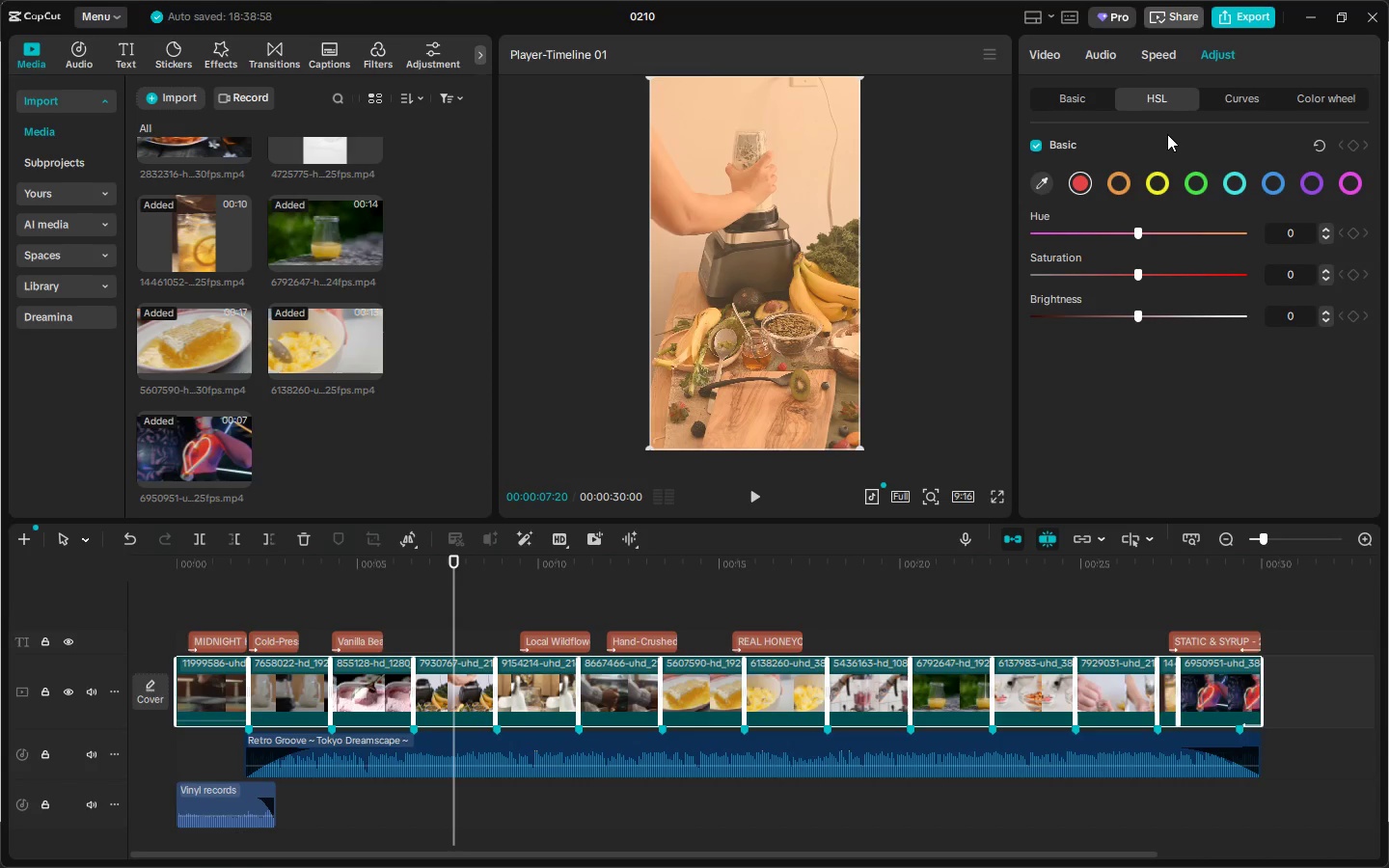 
wait(20.59)
 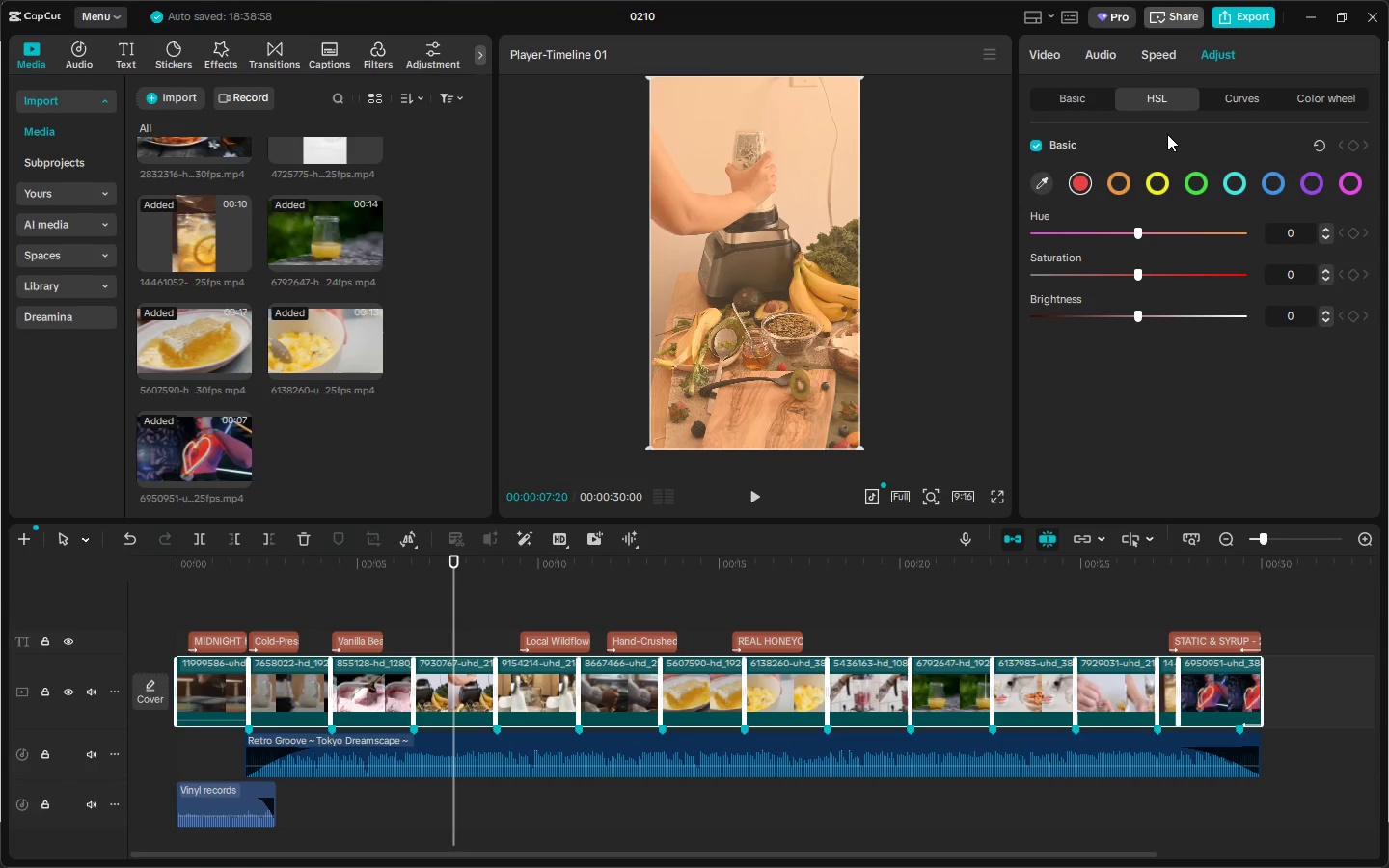 
key(Alt+AltLeft)
 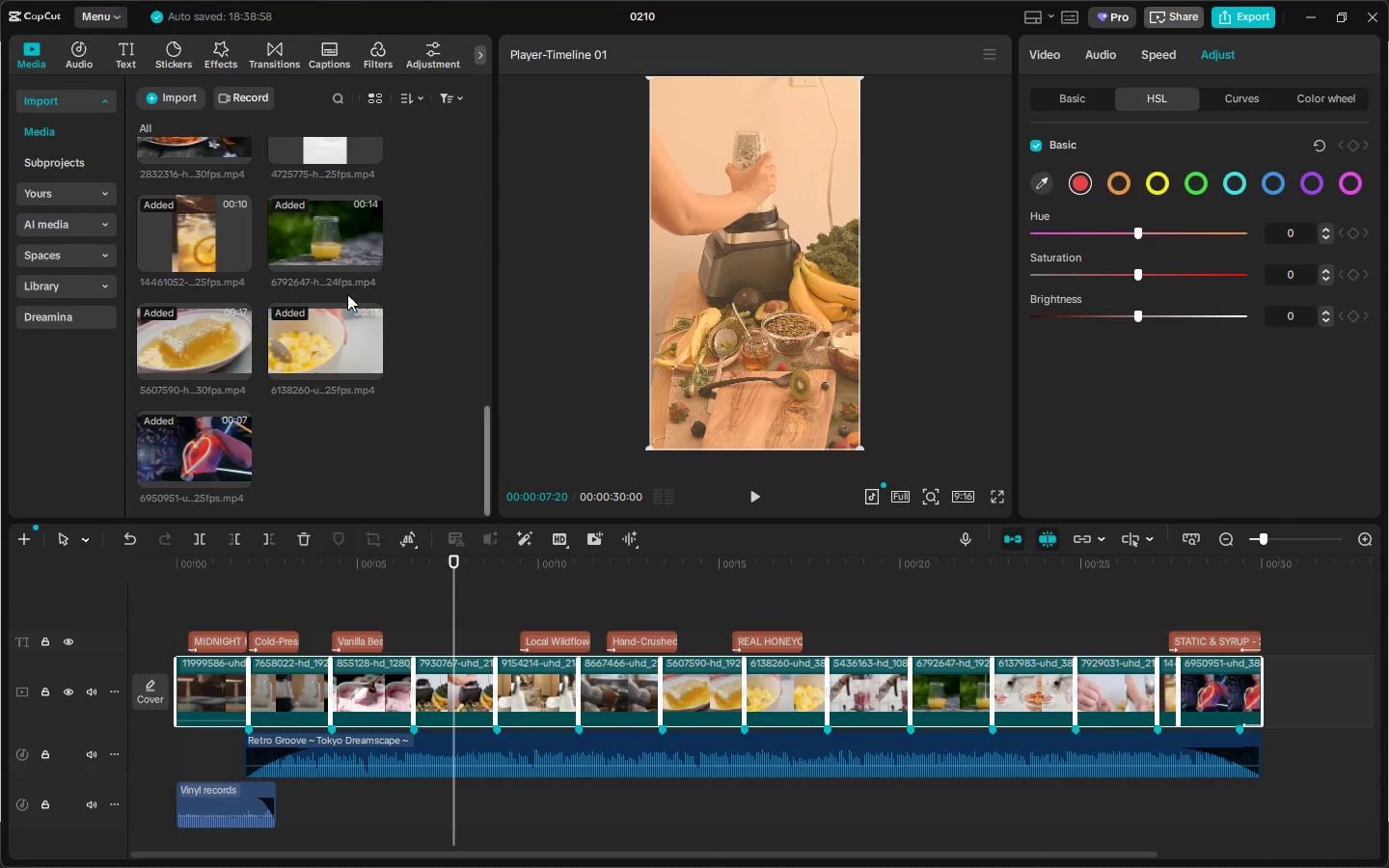 
key(Alt+Tab)